 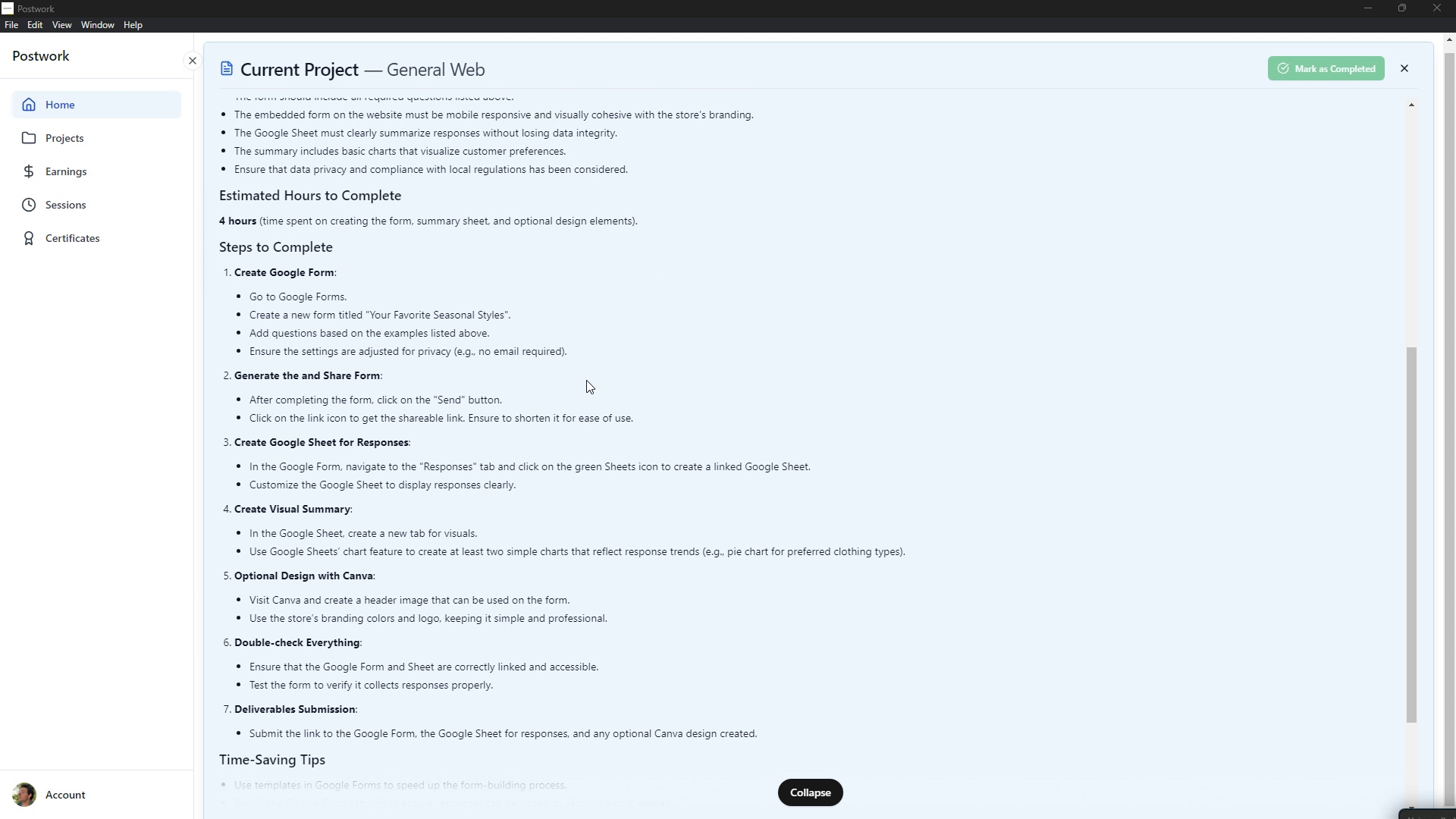 
key(Alt+Tab)
 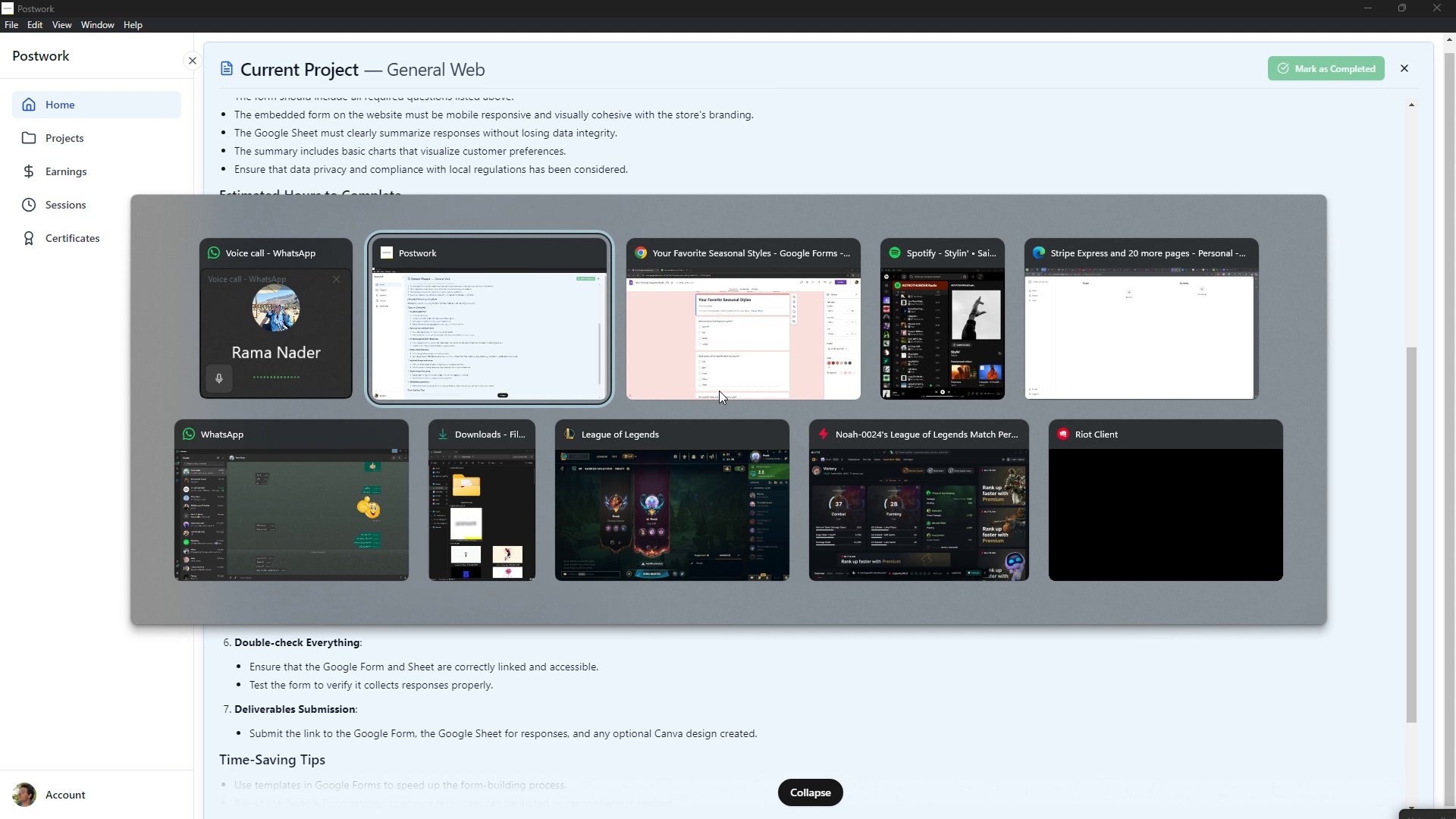 
key(Alt+Tab)
 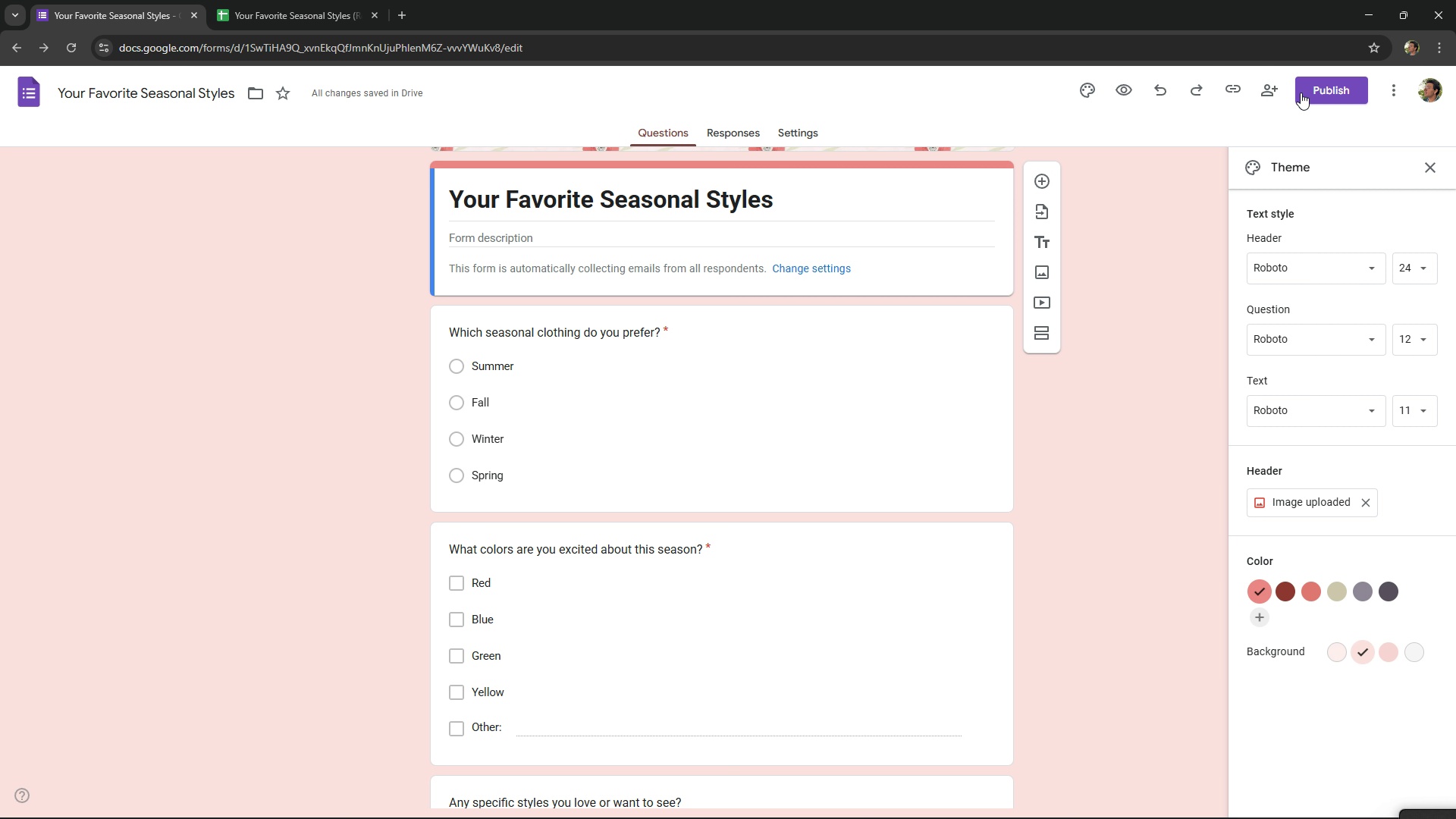 
left_click([1302, 93])
 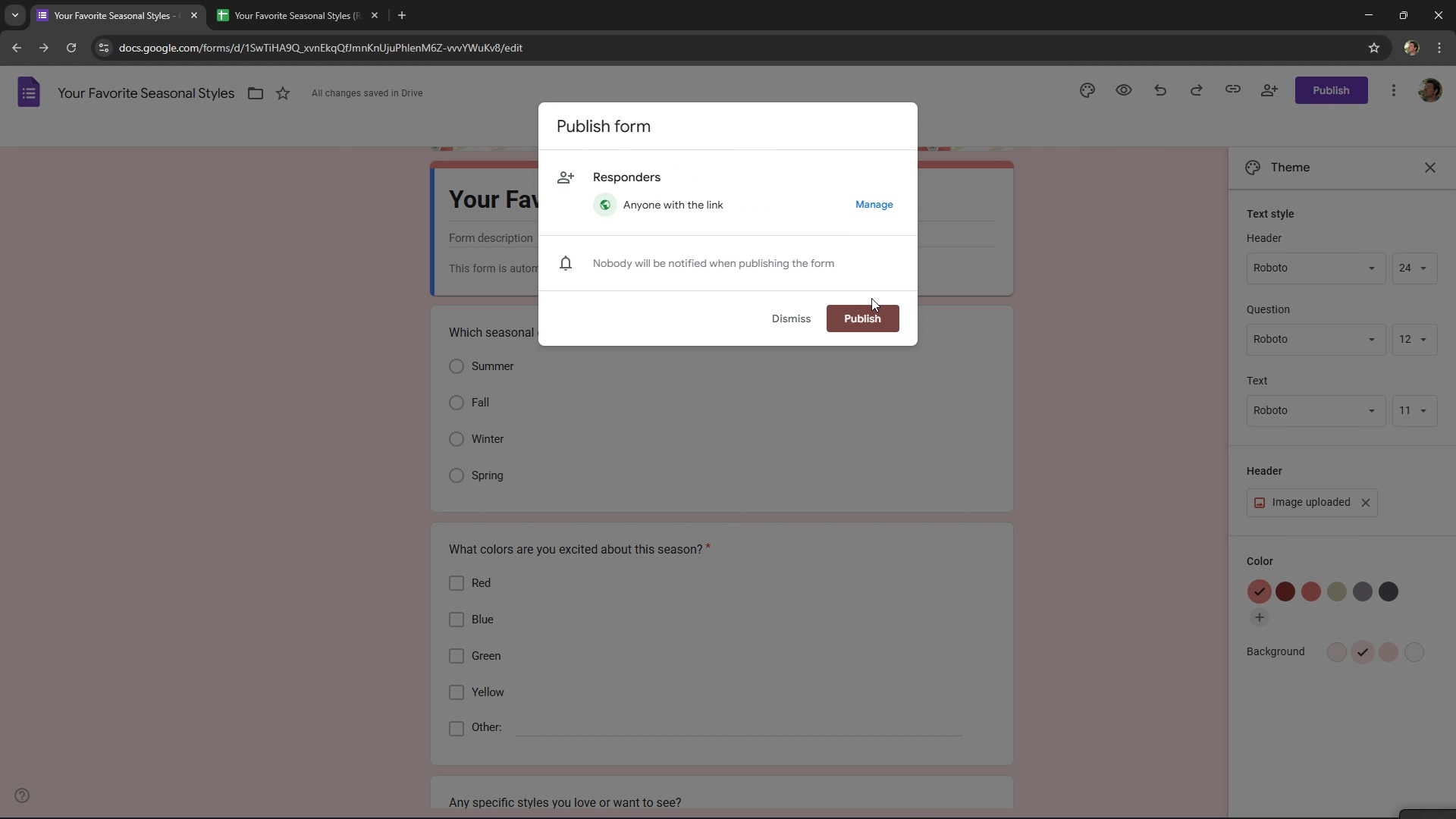 
left_click([878, 316])
 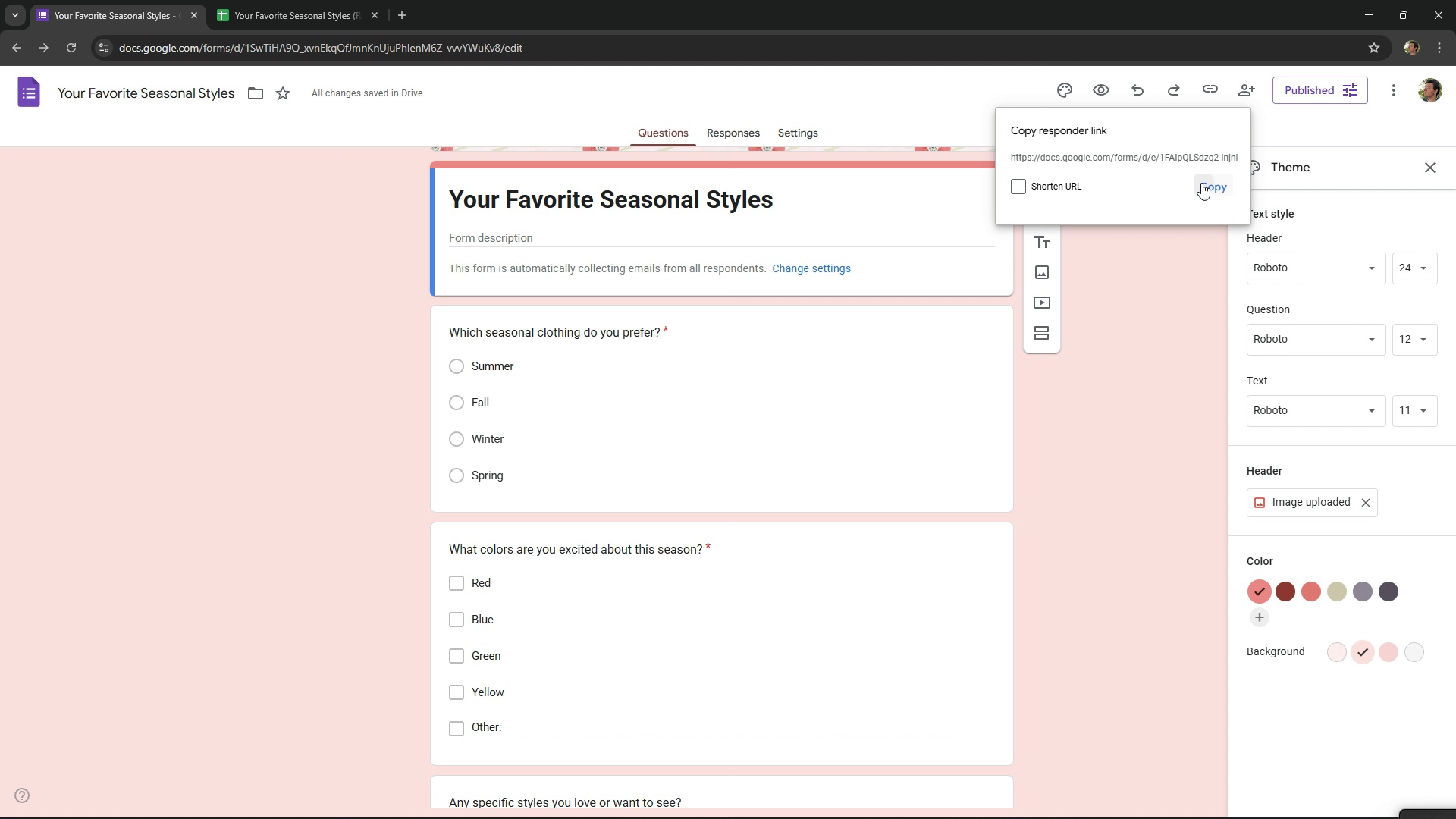 
left_click([1201, 183])
 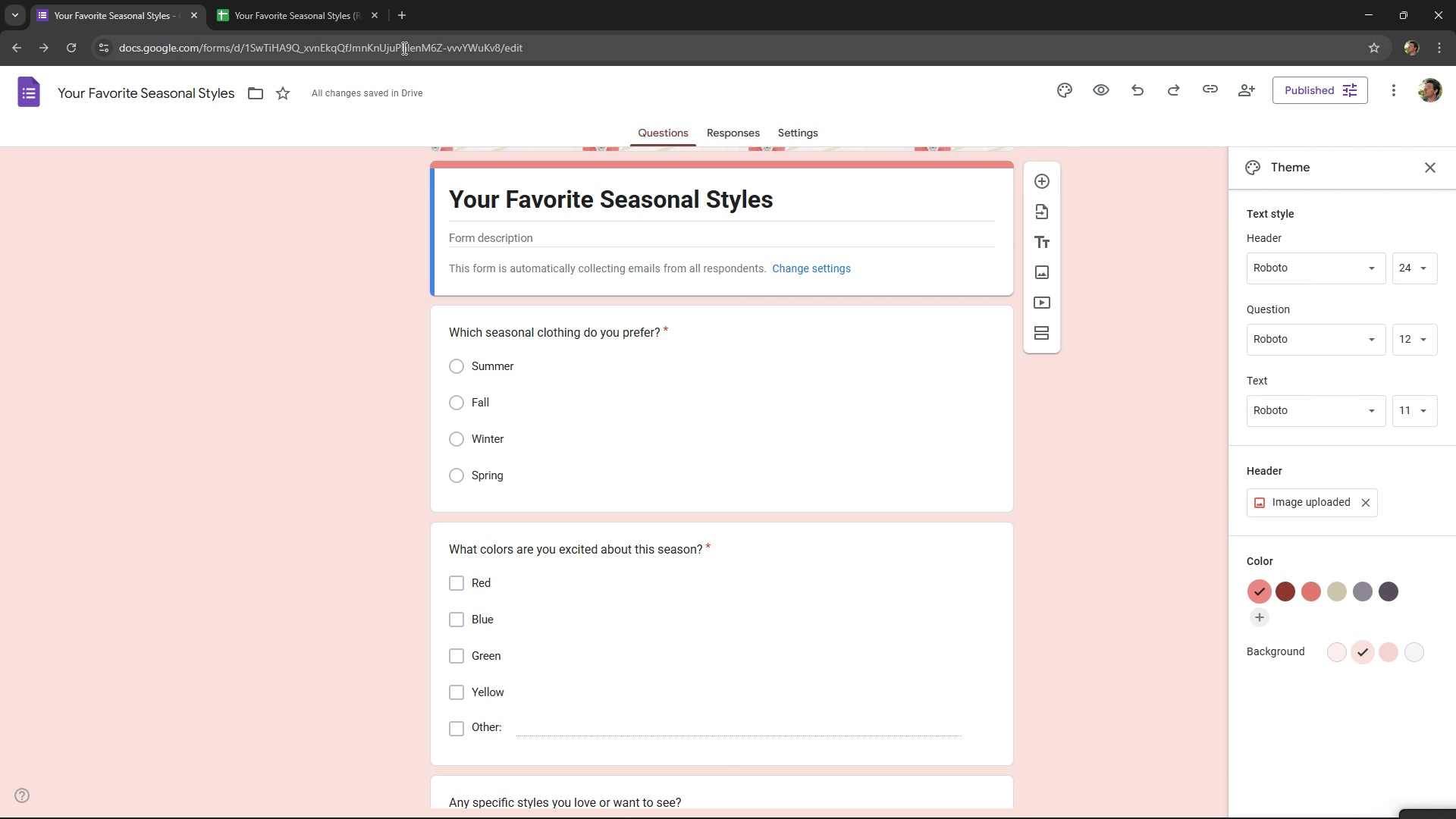 
left_click([396, 22])
 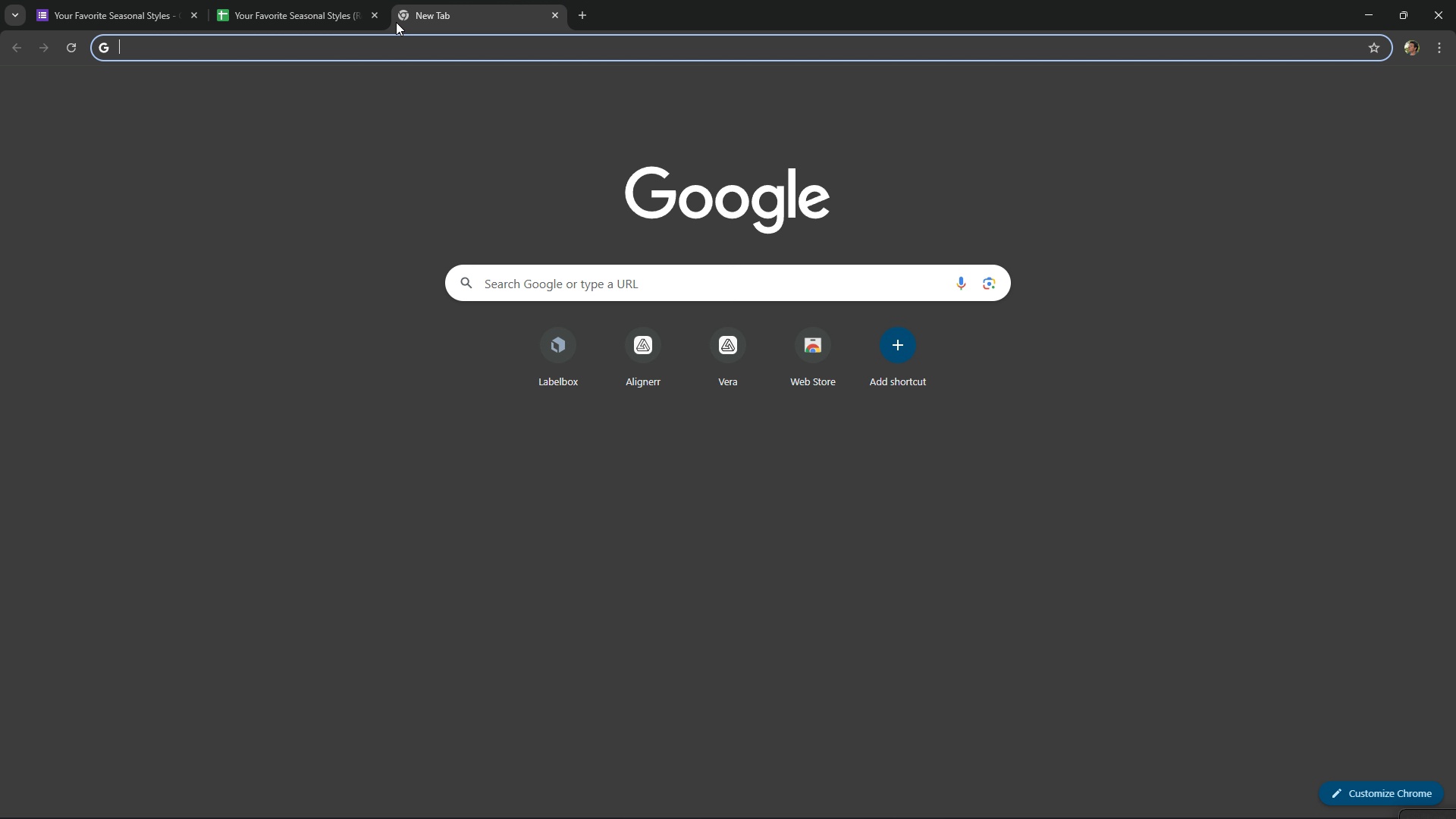 
key(Control+V)
 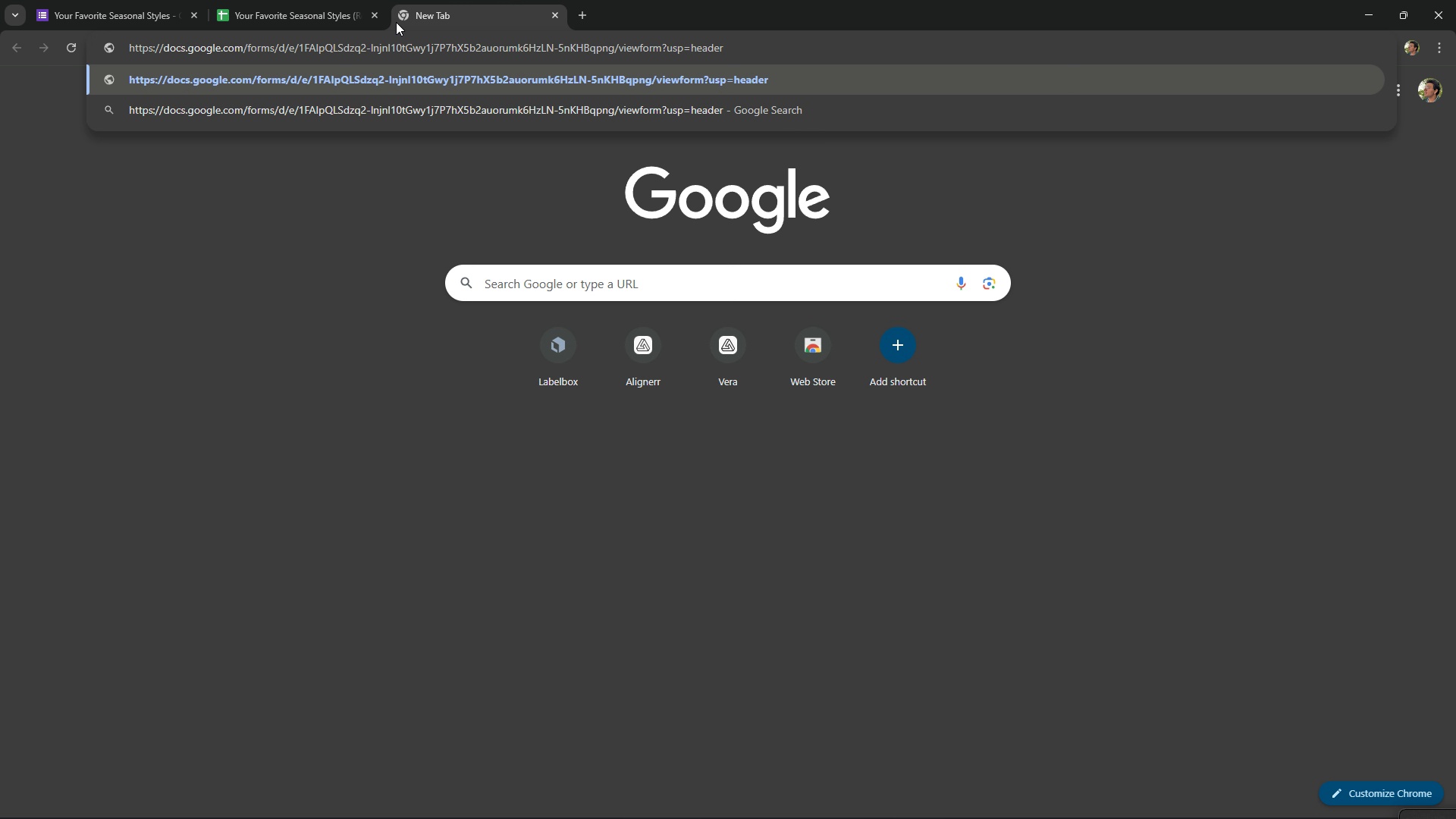 
key(NumpadEnter)
 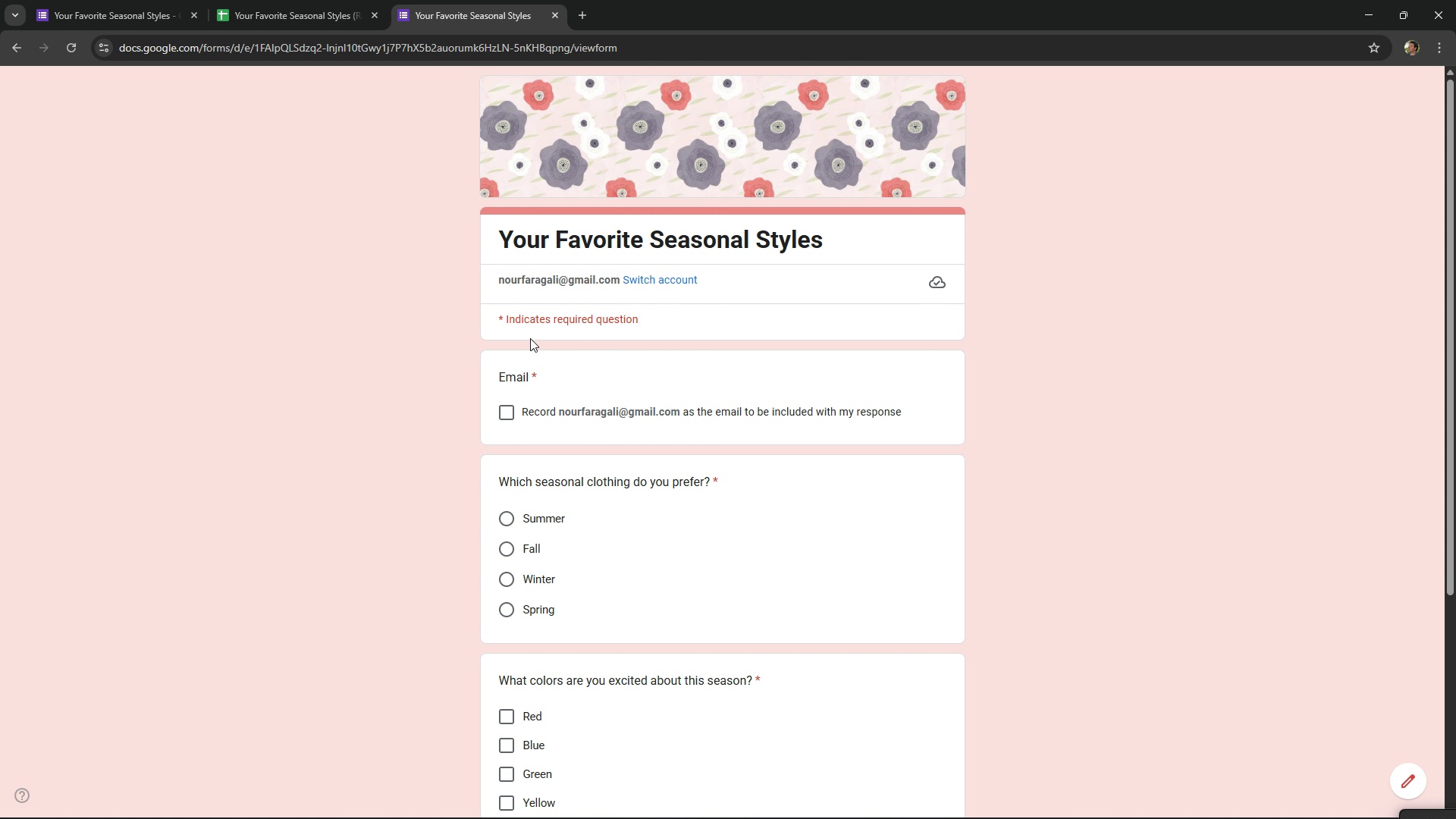 
scroll: coordinate [850, 507], scroll_direction: down, amount: 3.0
 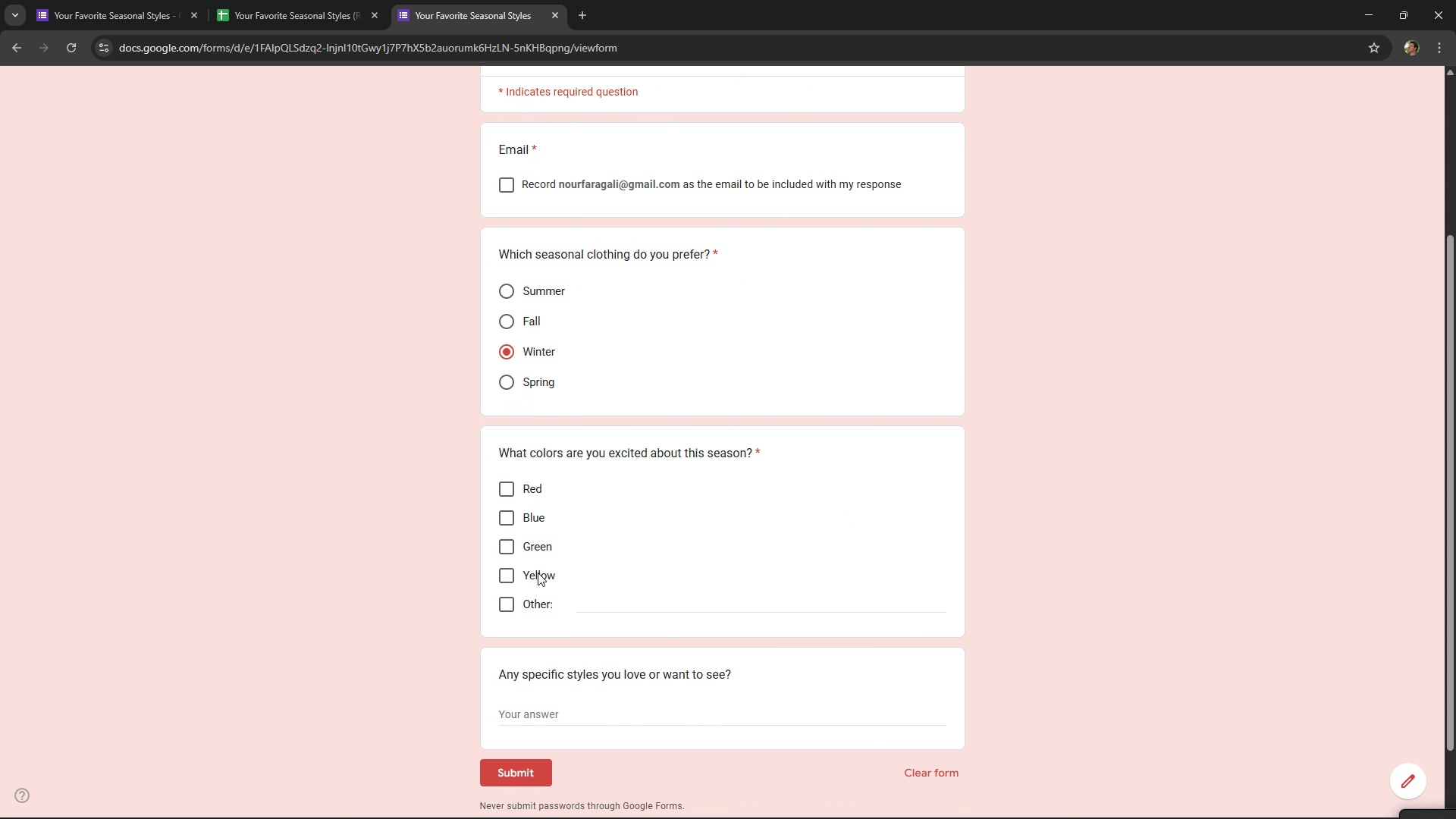 
left_click([573, 597])
 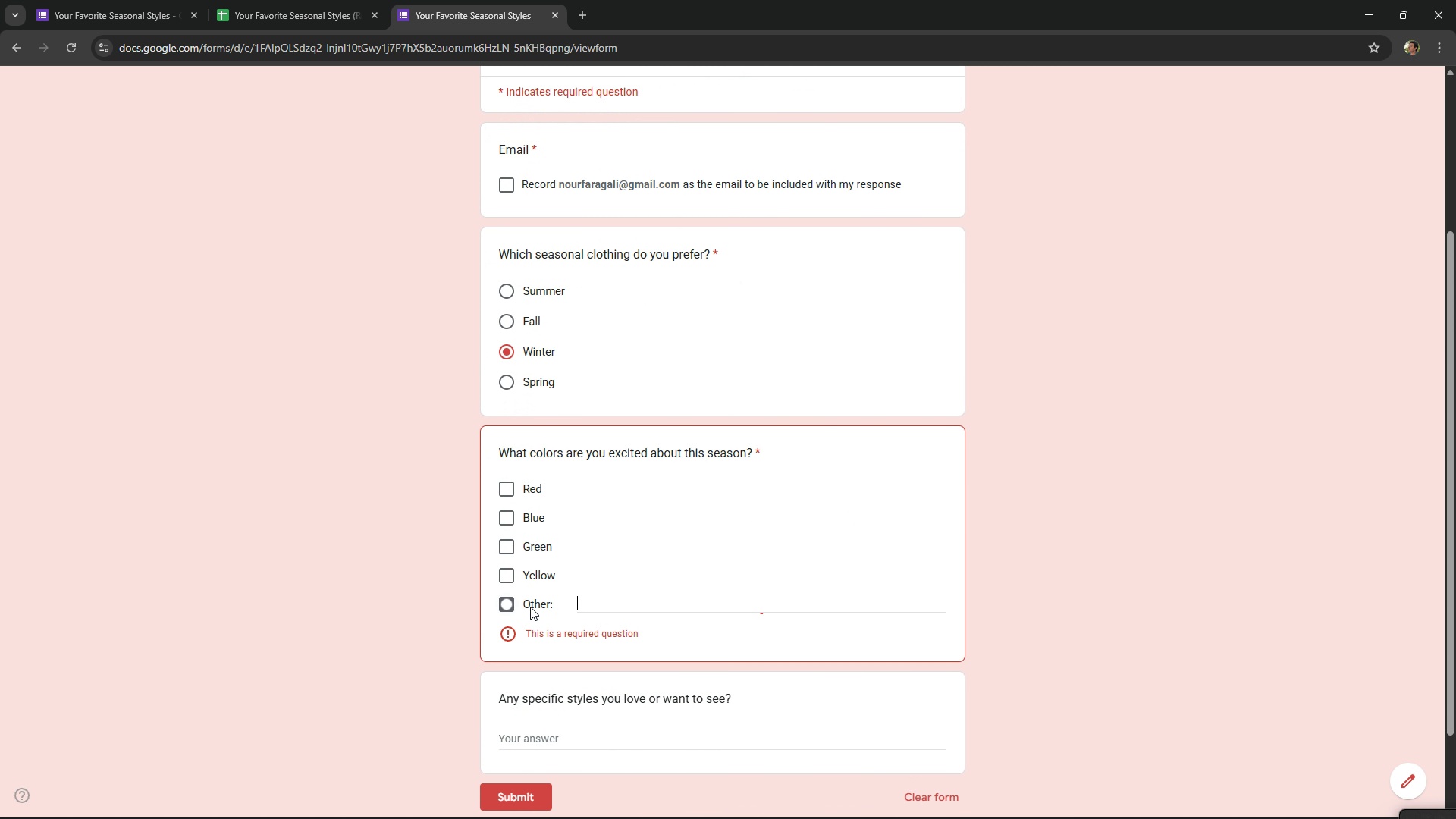 
triple_click([530, 607])
 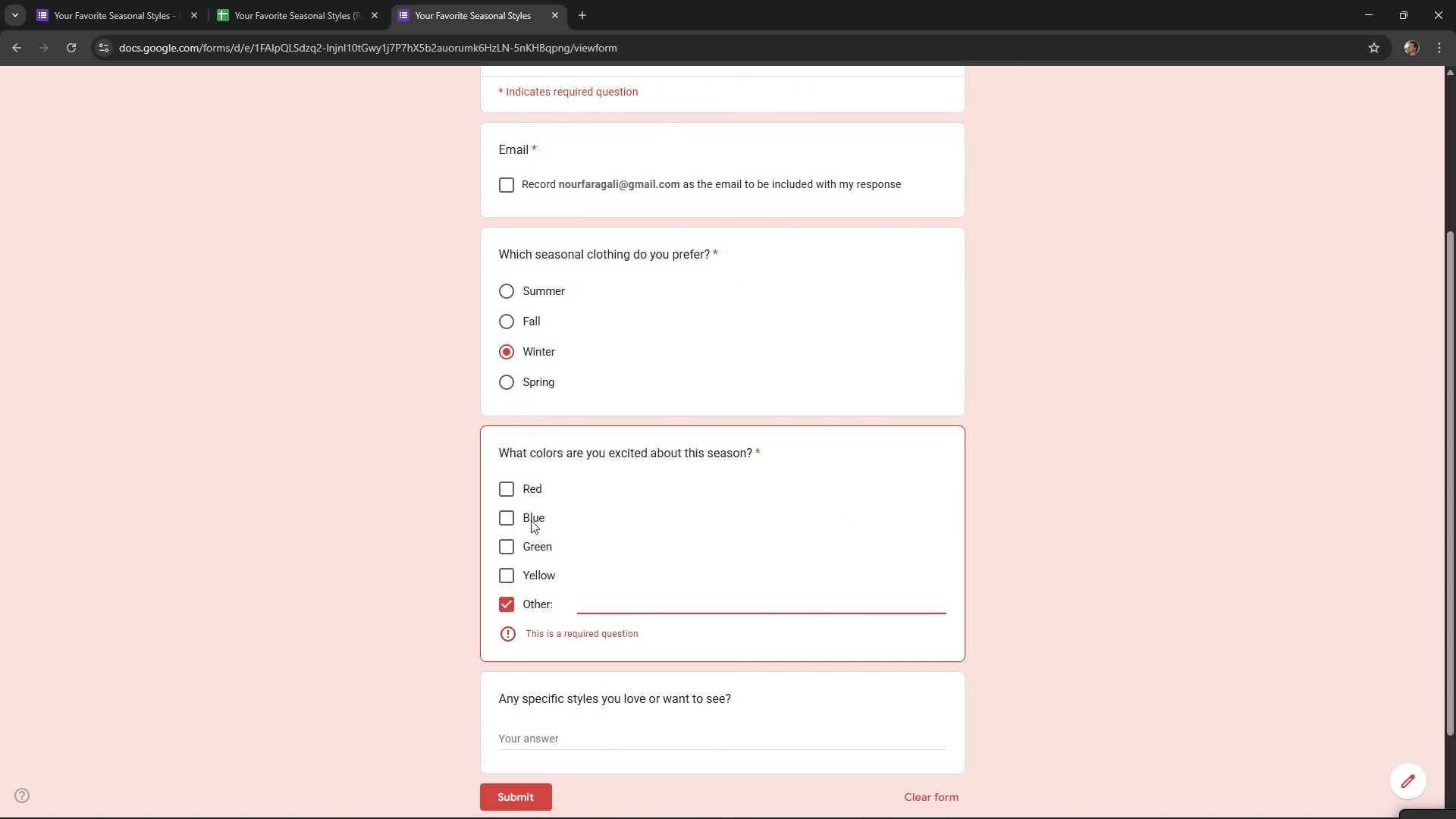 
left_click([531, 520])
 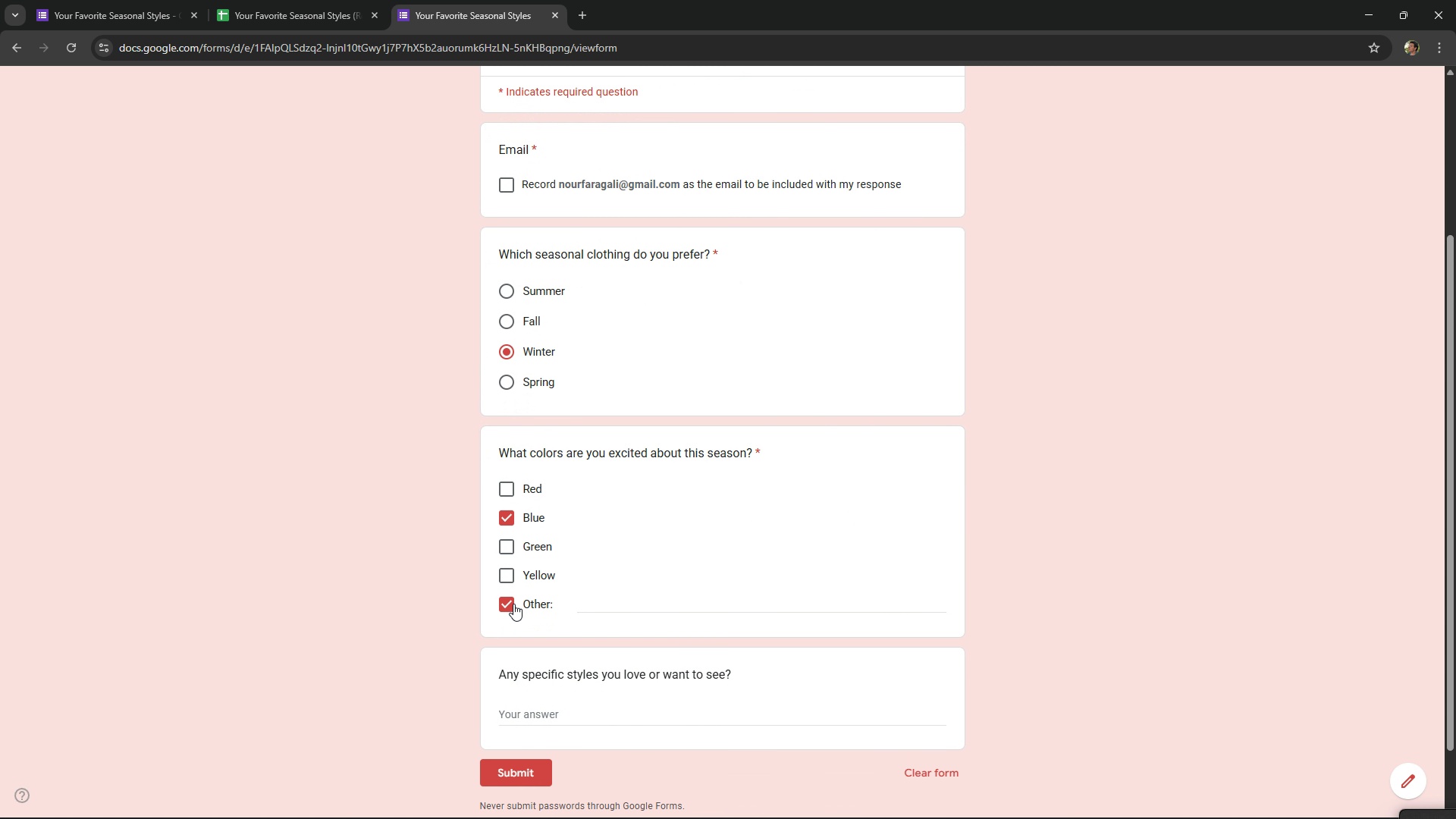 
left_click([513, 604])
 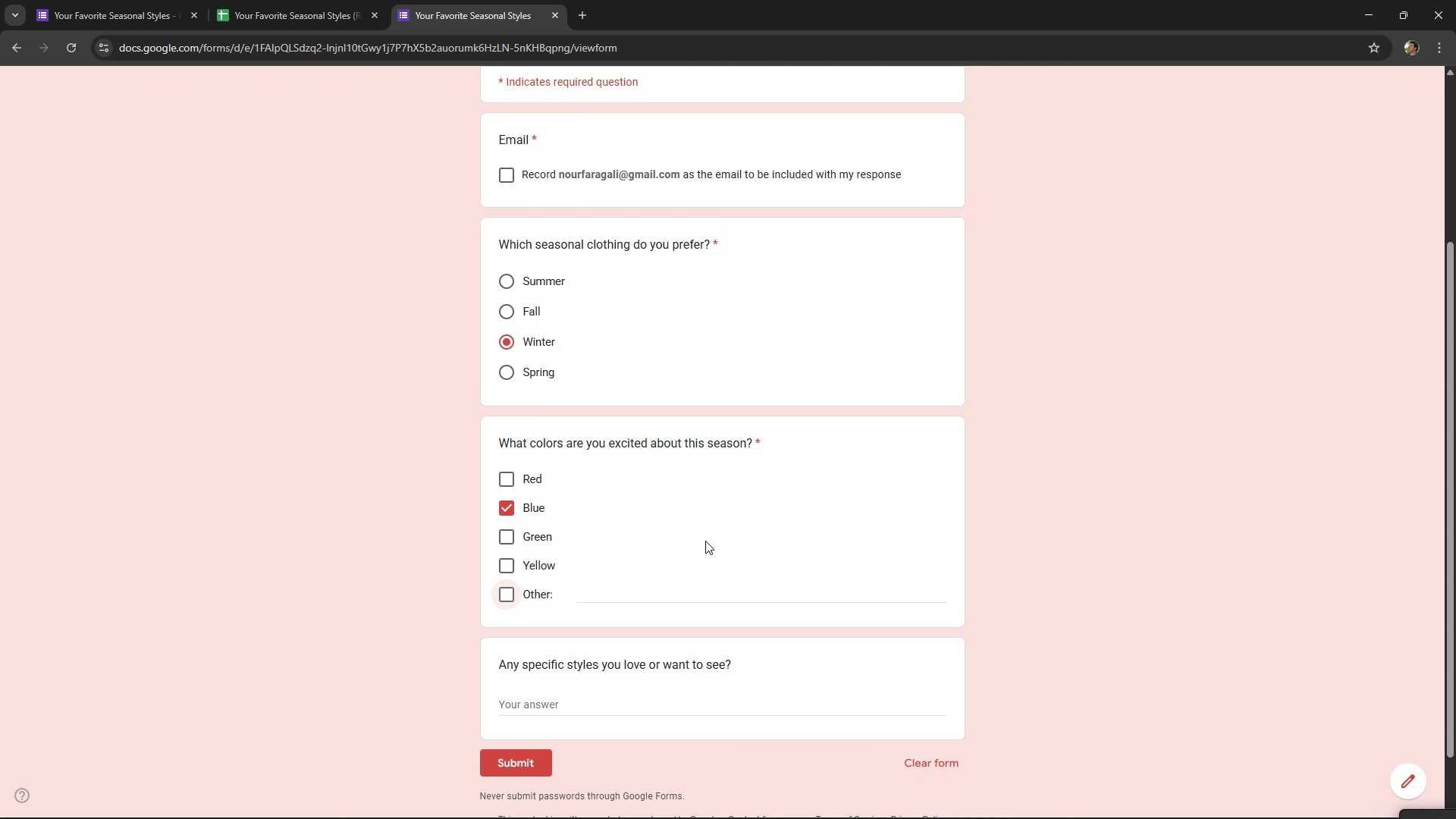 
scroll: coordinate [705, 541], scroll_direction: down, amount: 1.0
 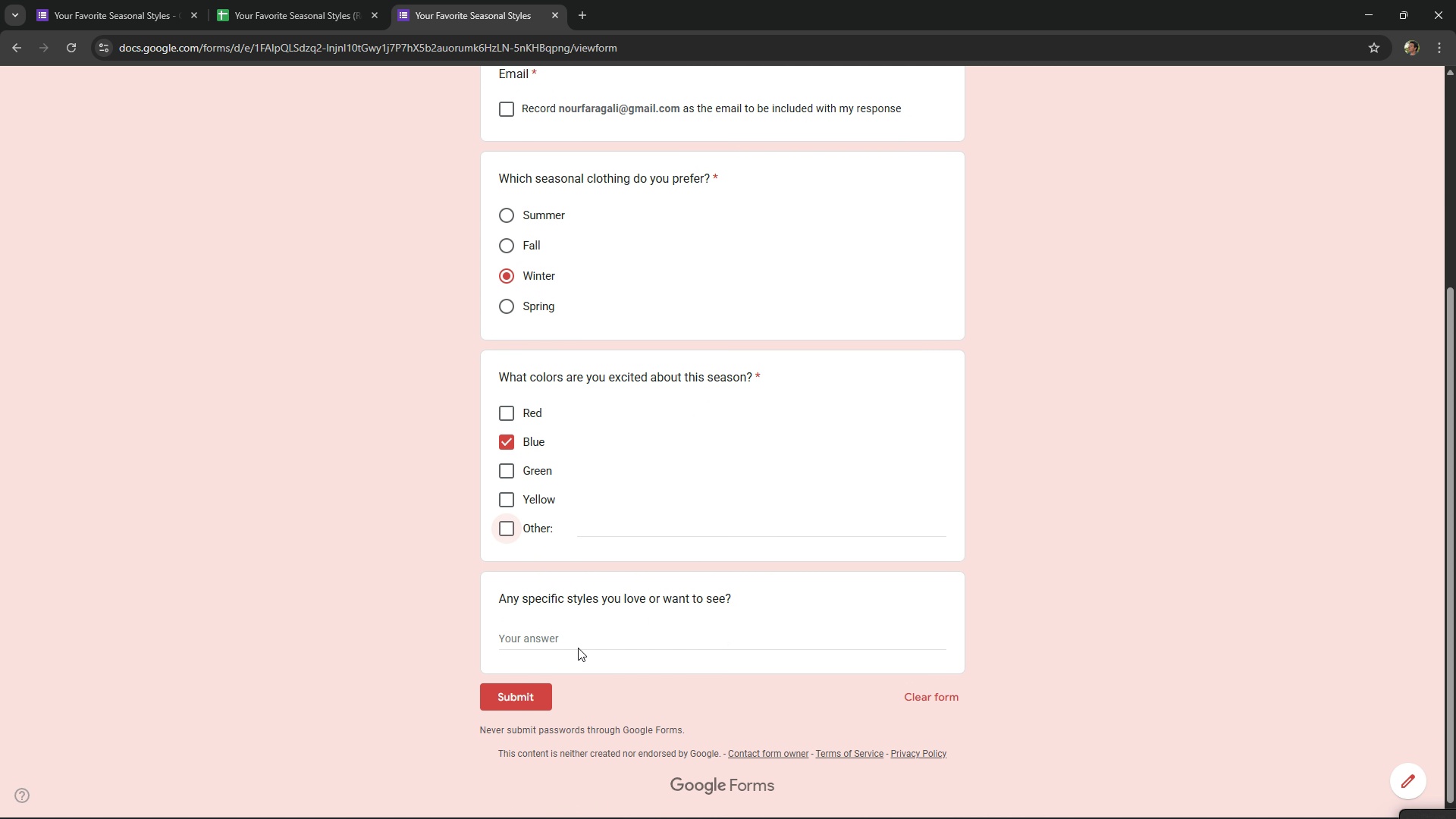 
left_click([582, 645])
 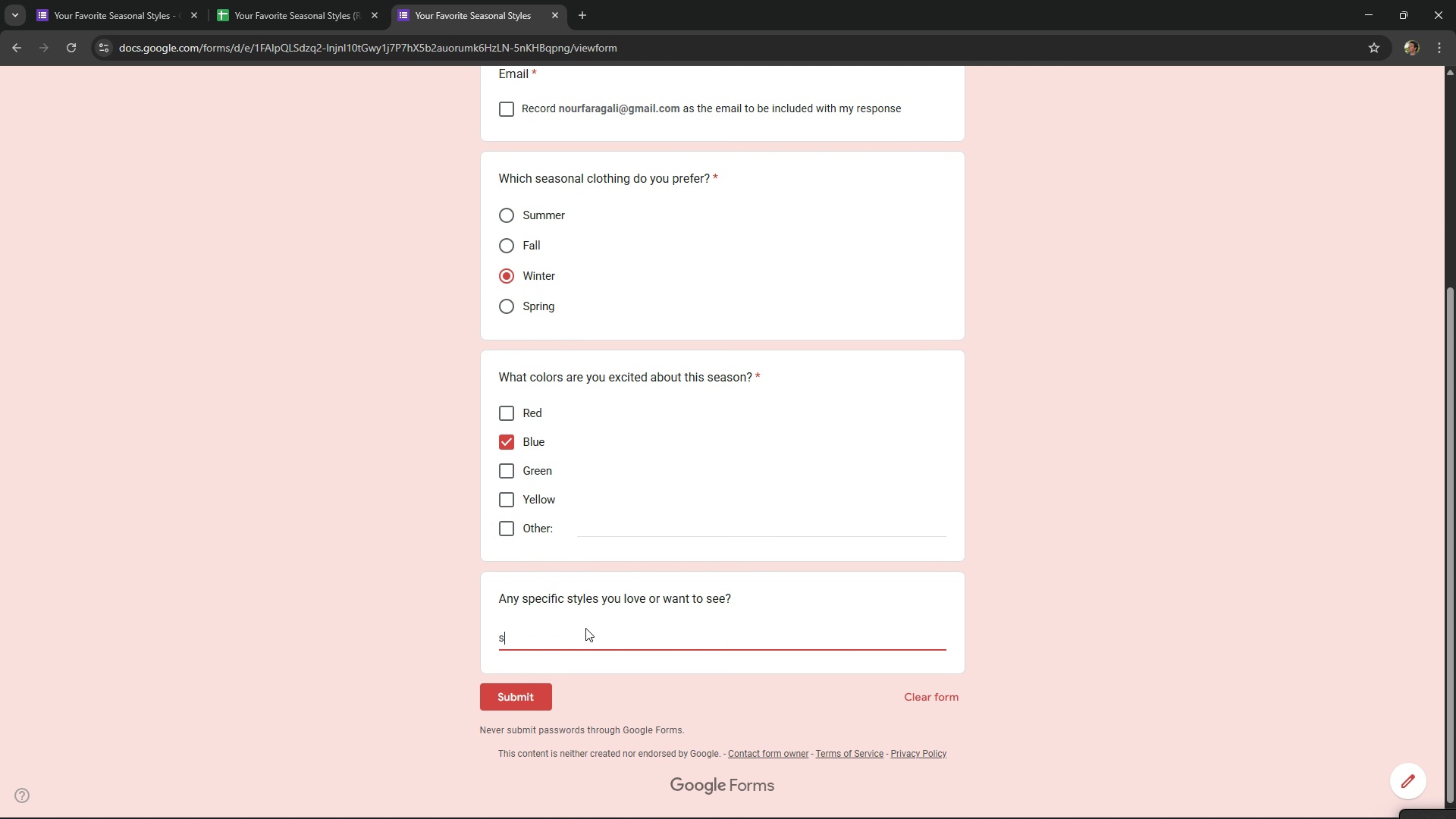 
type(s)
key(Backspace)
type(s)
key(Backspace)
type(Yell)
 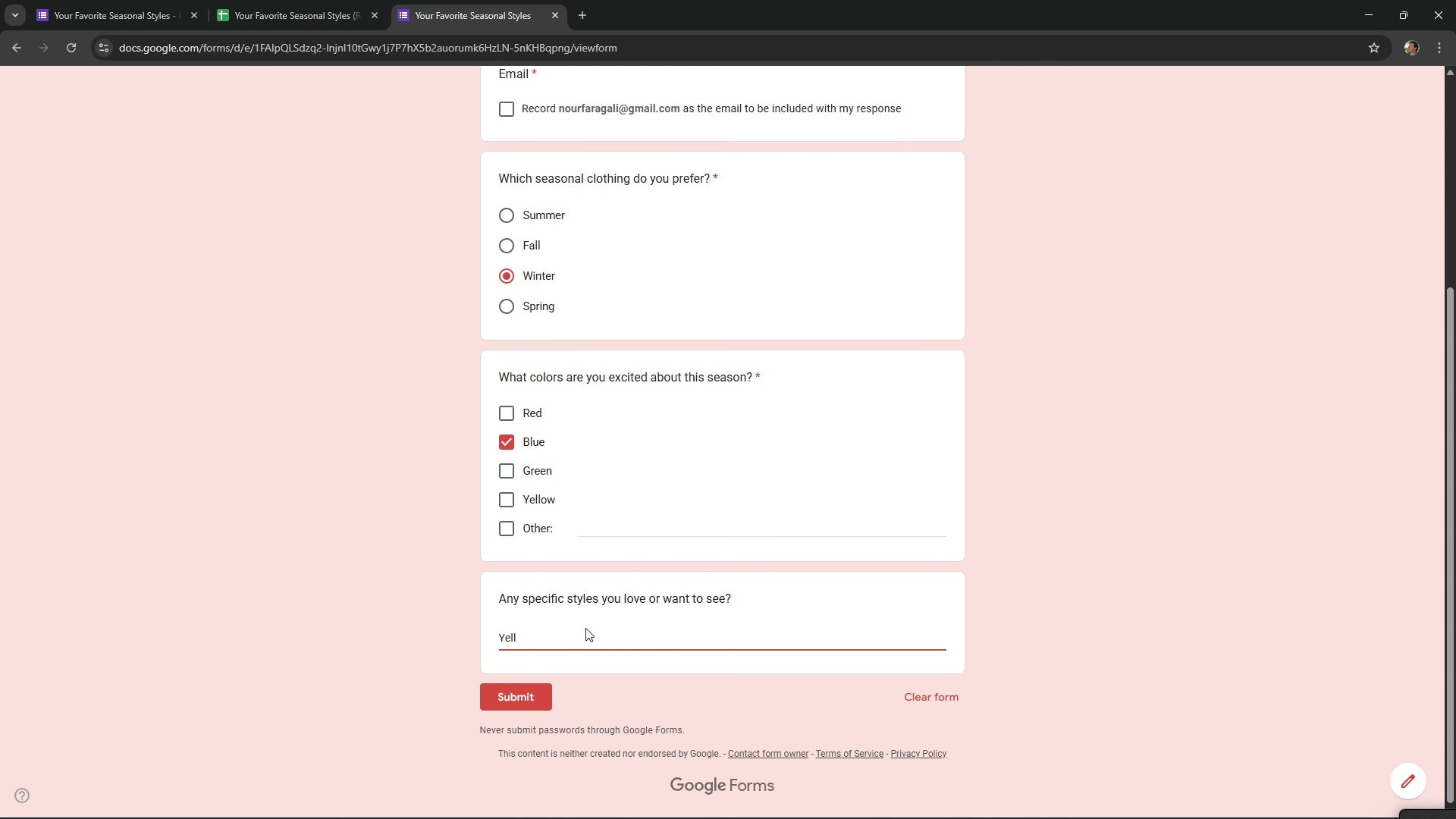 
key(Control+ControlLeft)
 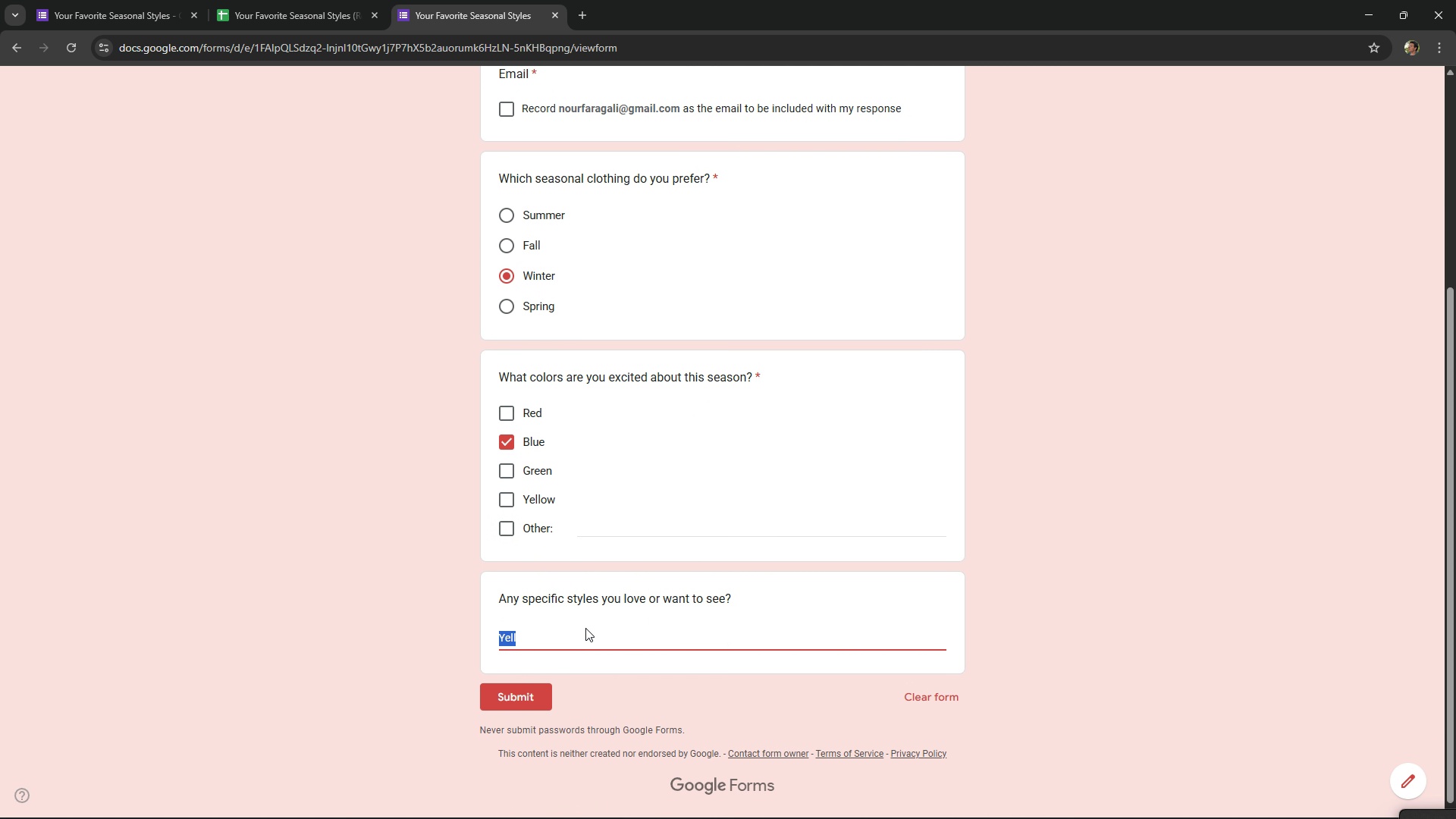 
key(Control+A)
 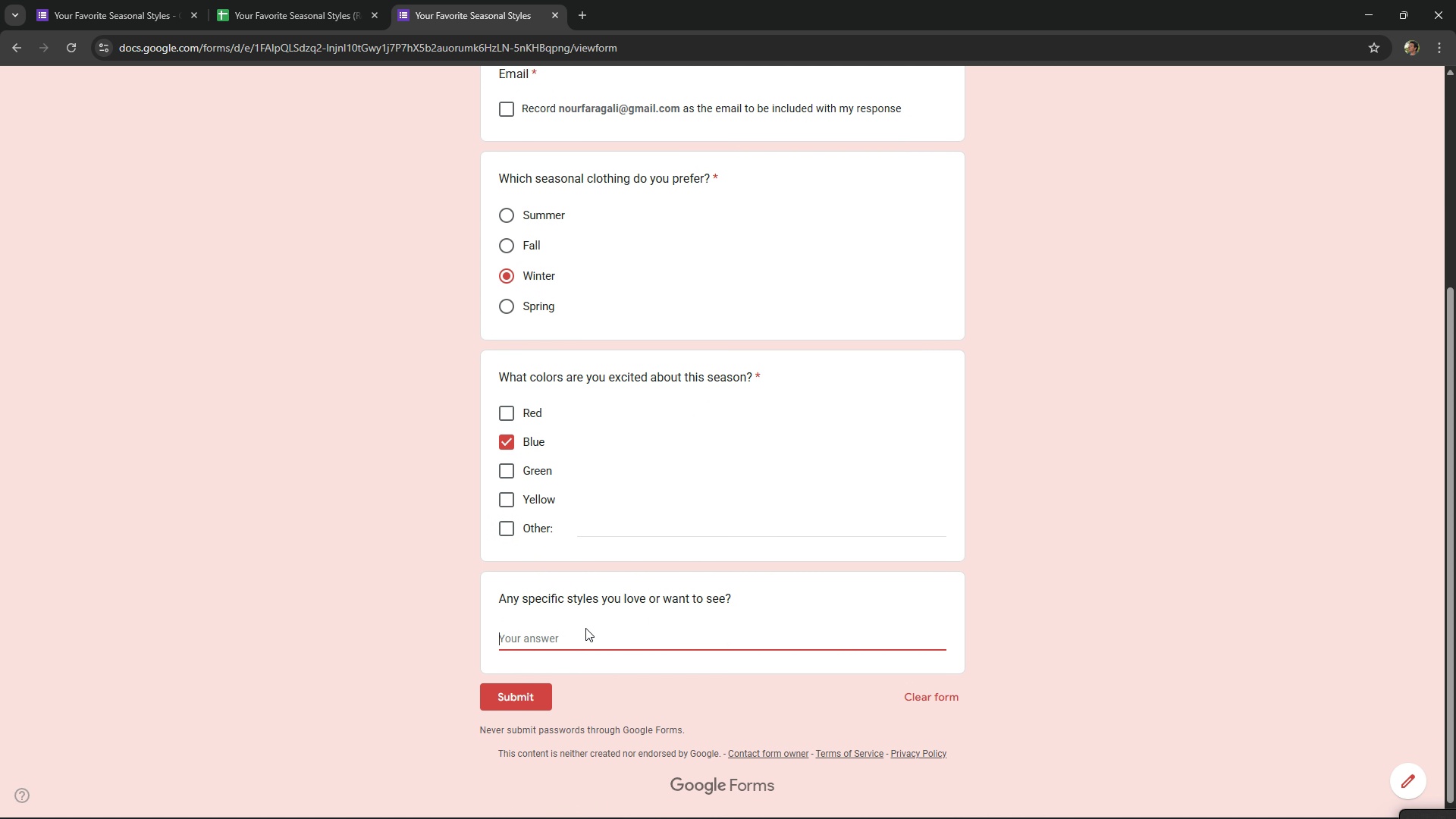 
key(Backspace)
 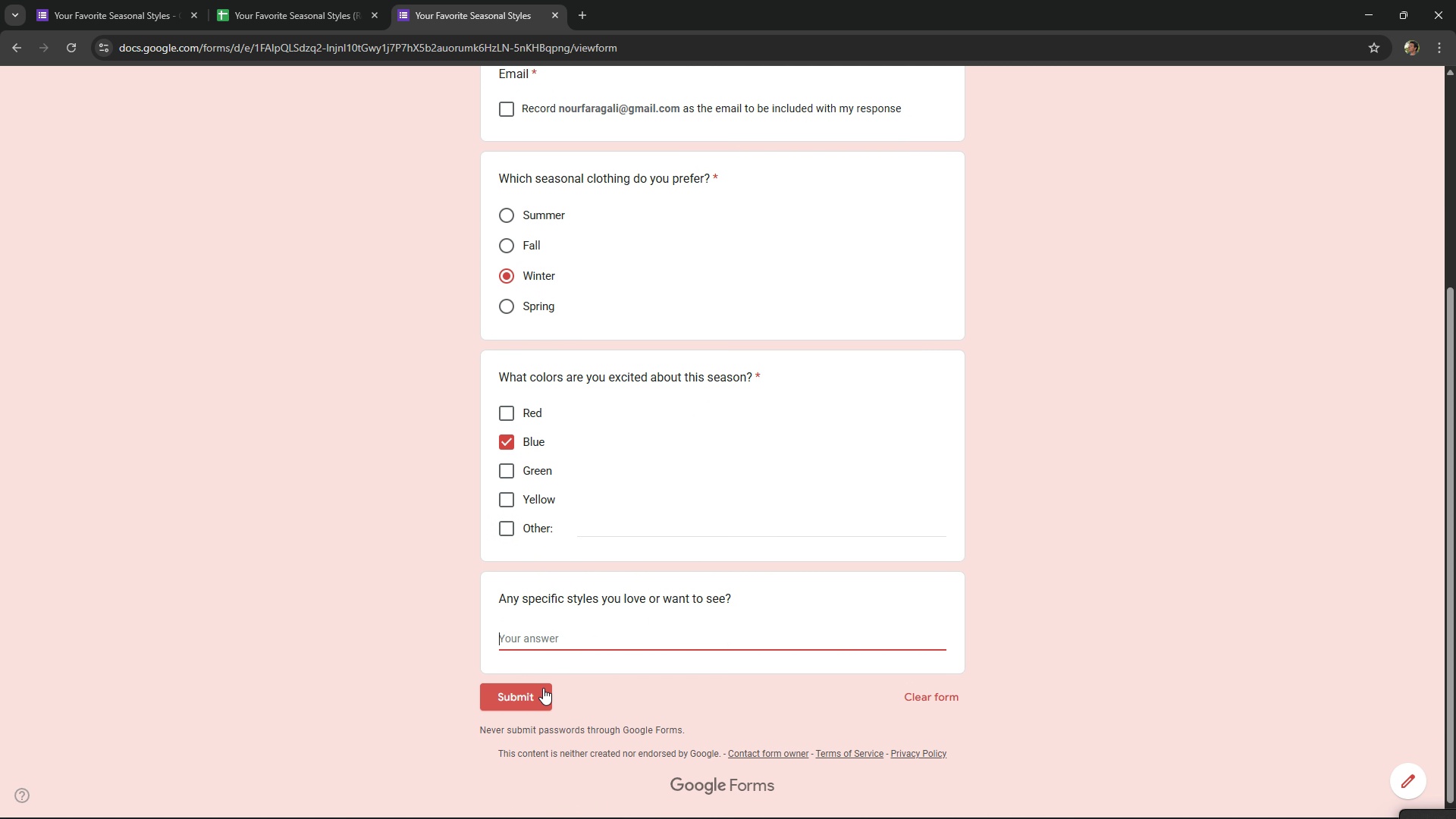 
left_click([543, 688])
 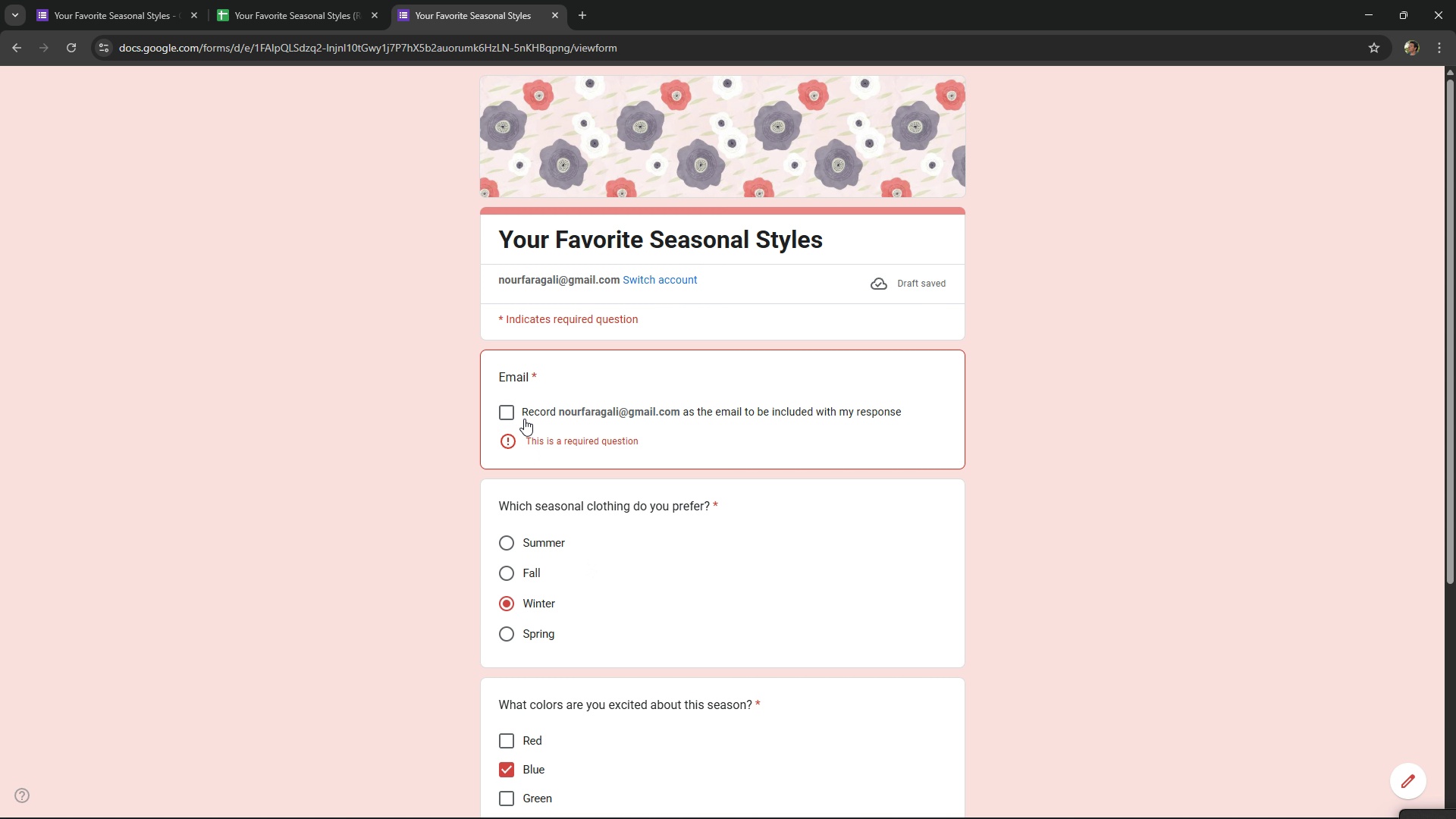 
left_click([524, 419])
 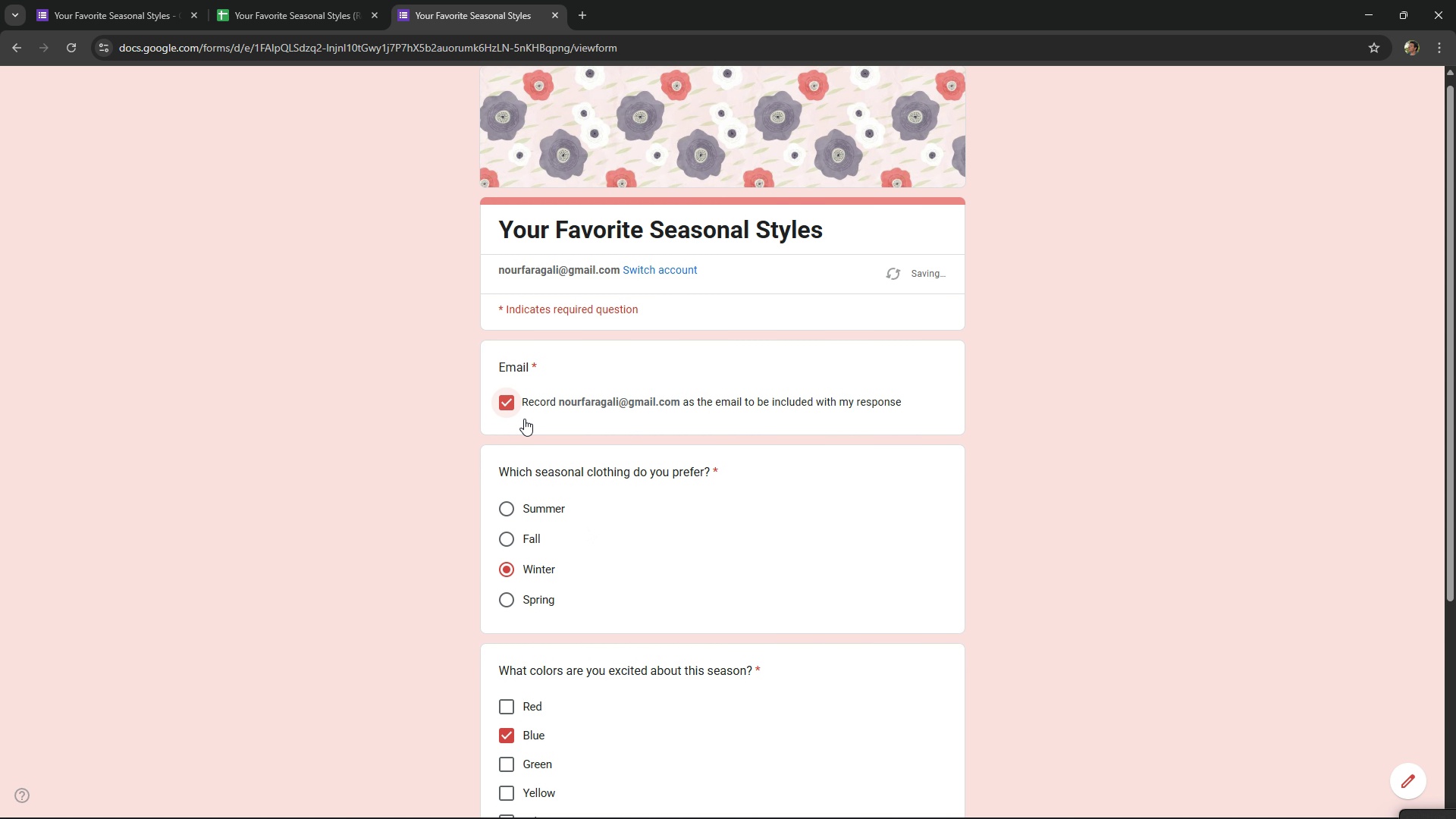 
scroll: coordinate [524, 419], scroll_direction: down, amount: 7.0
 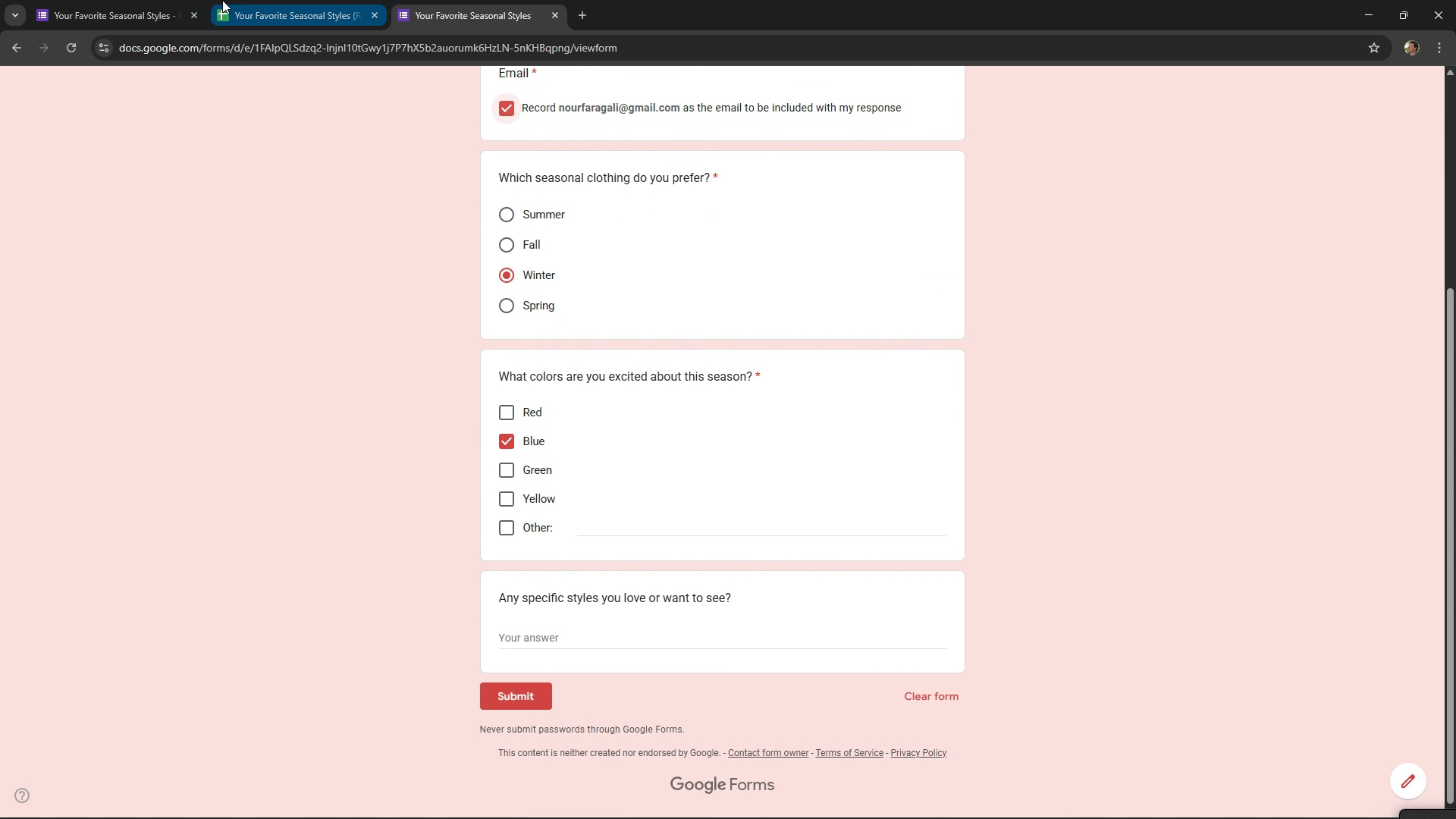 
left_click([172, 0])
 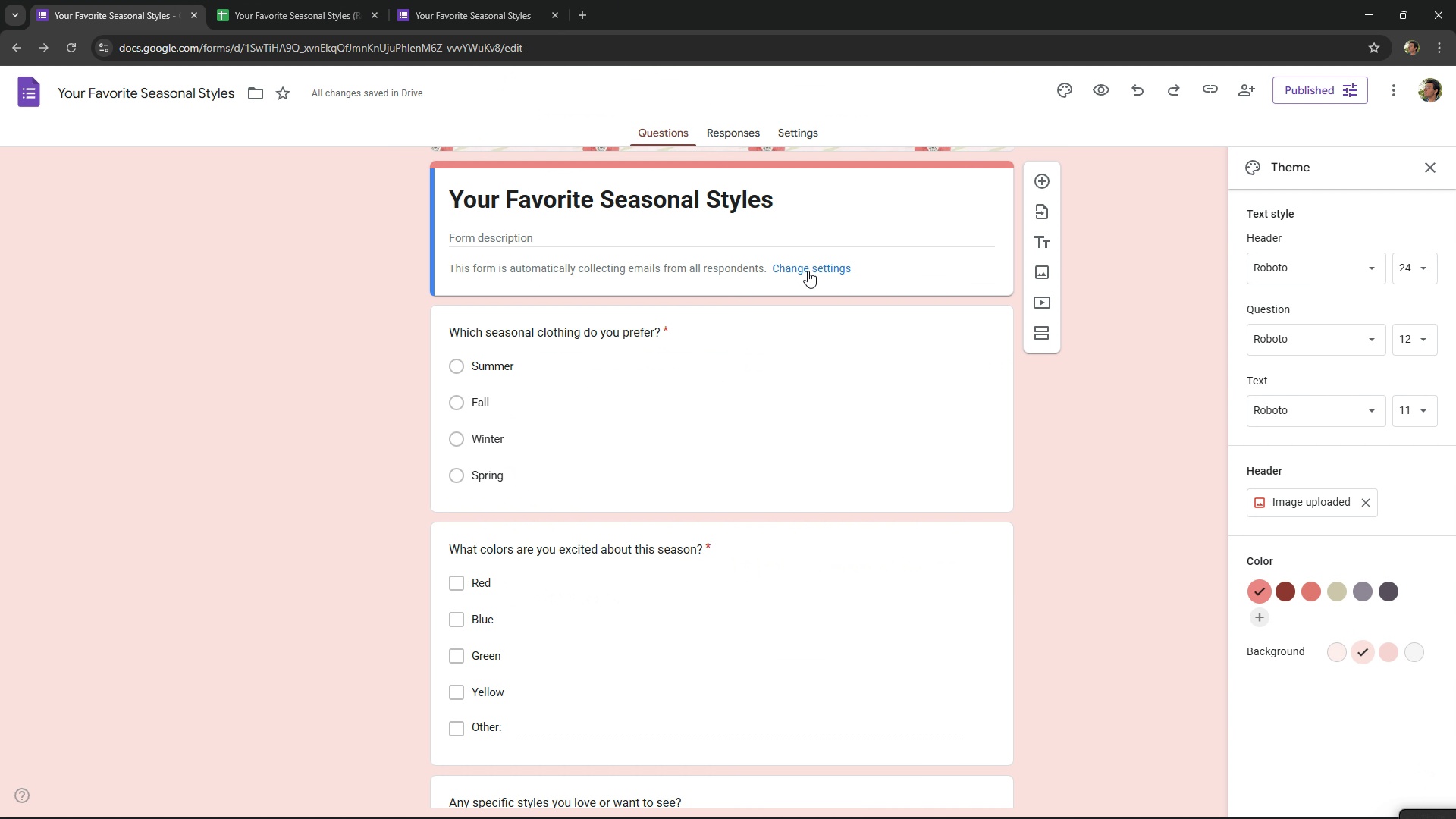 
left_click([808, 271])
 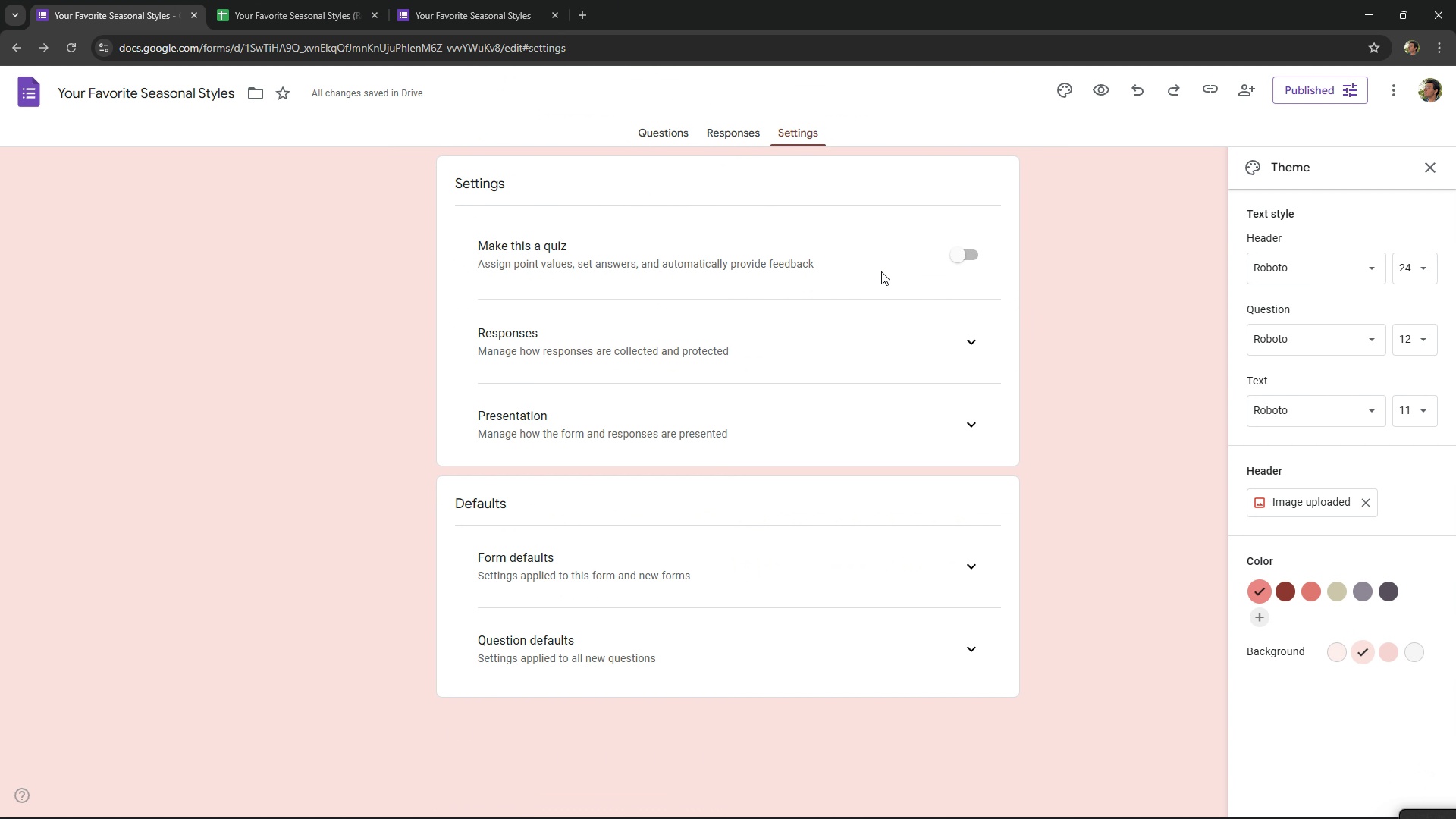 
left_click([977, 340])
 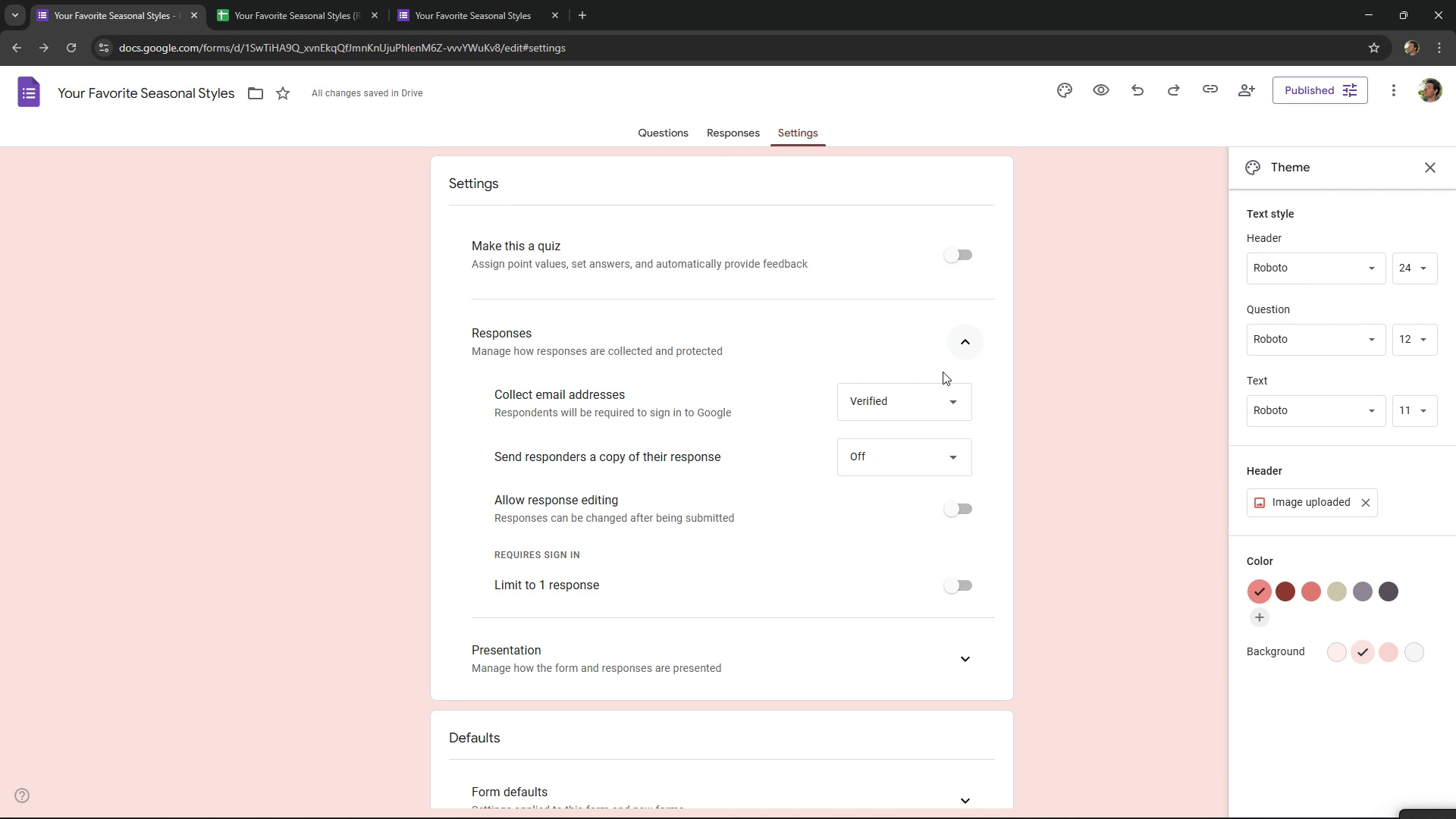 
left_click([926, 400])
 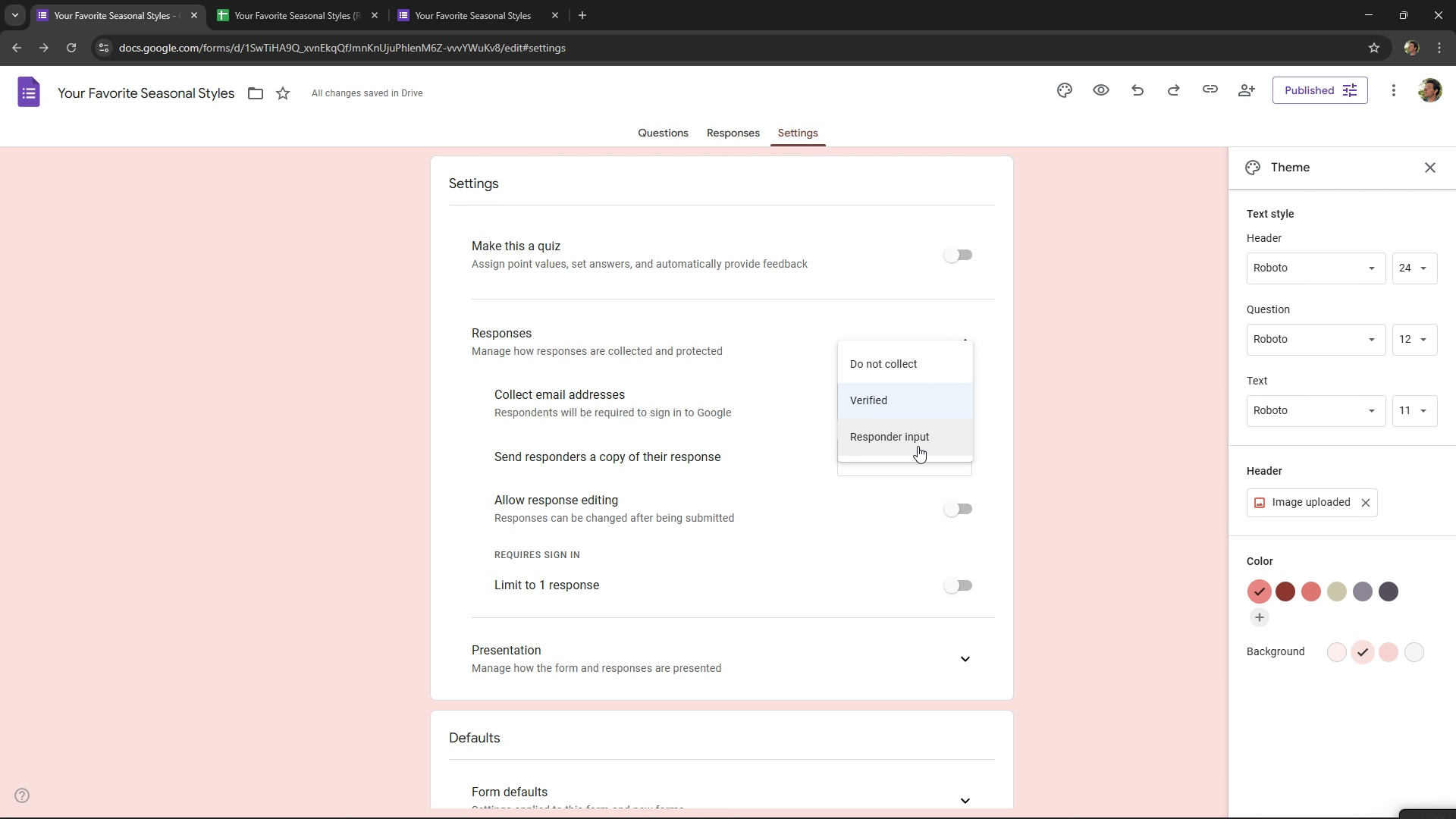 
left_click([918, 446])
 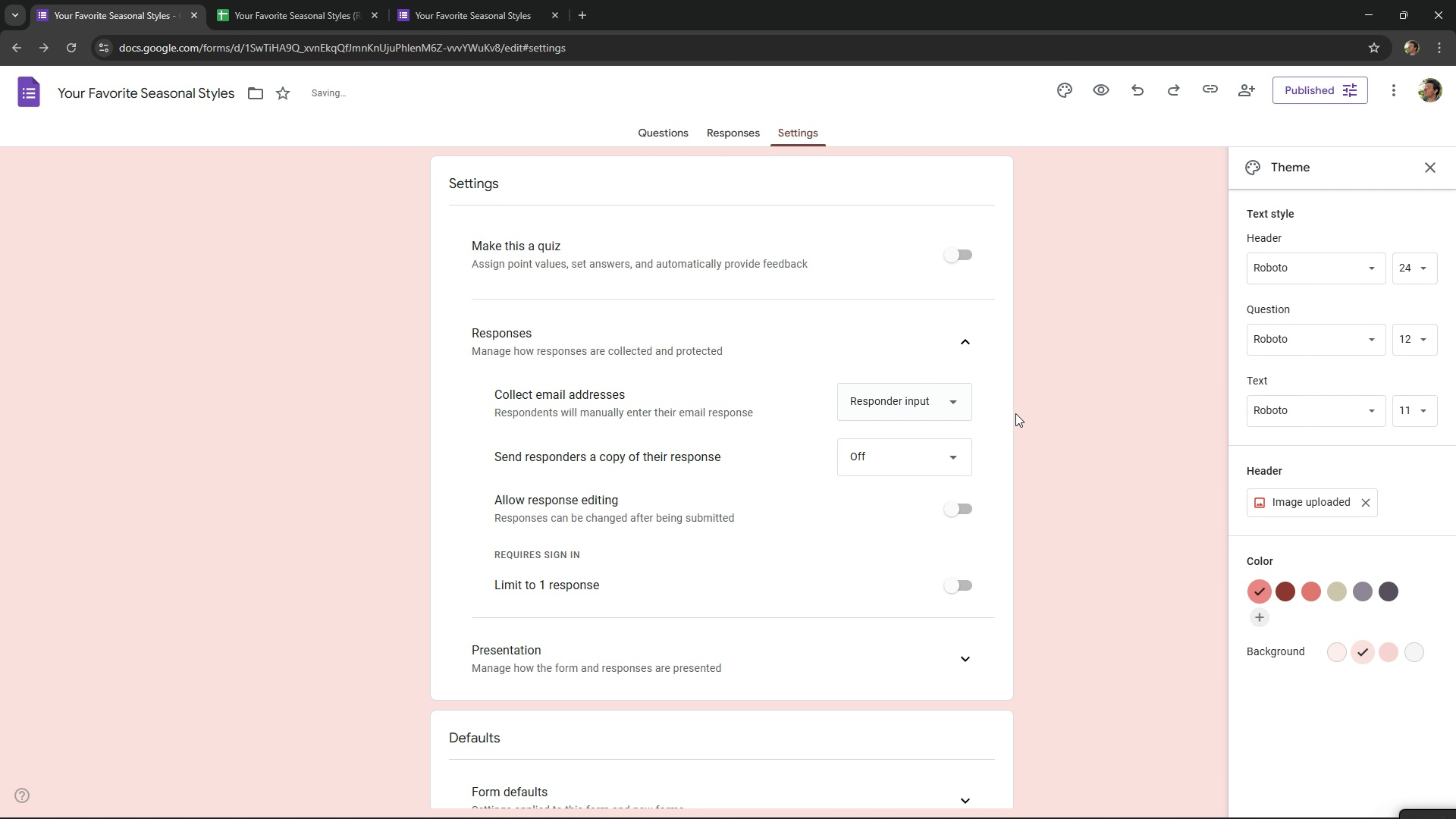 
mouse_move([1001, 400])
 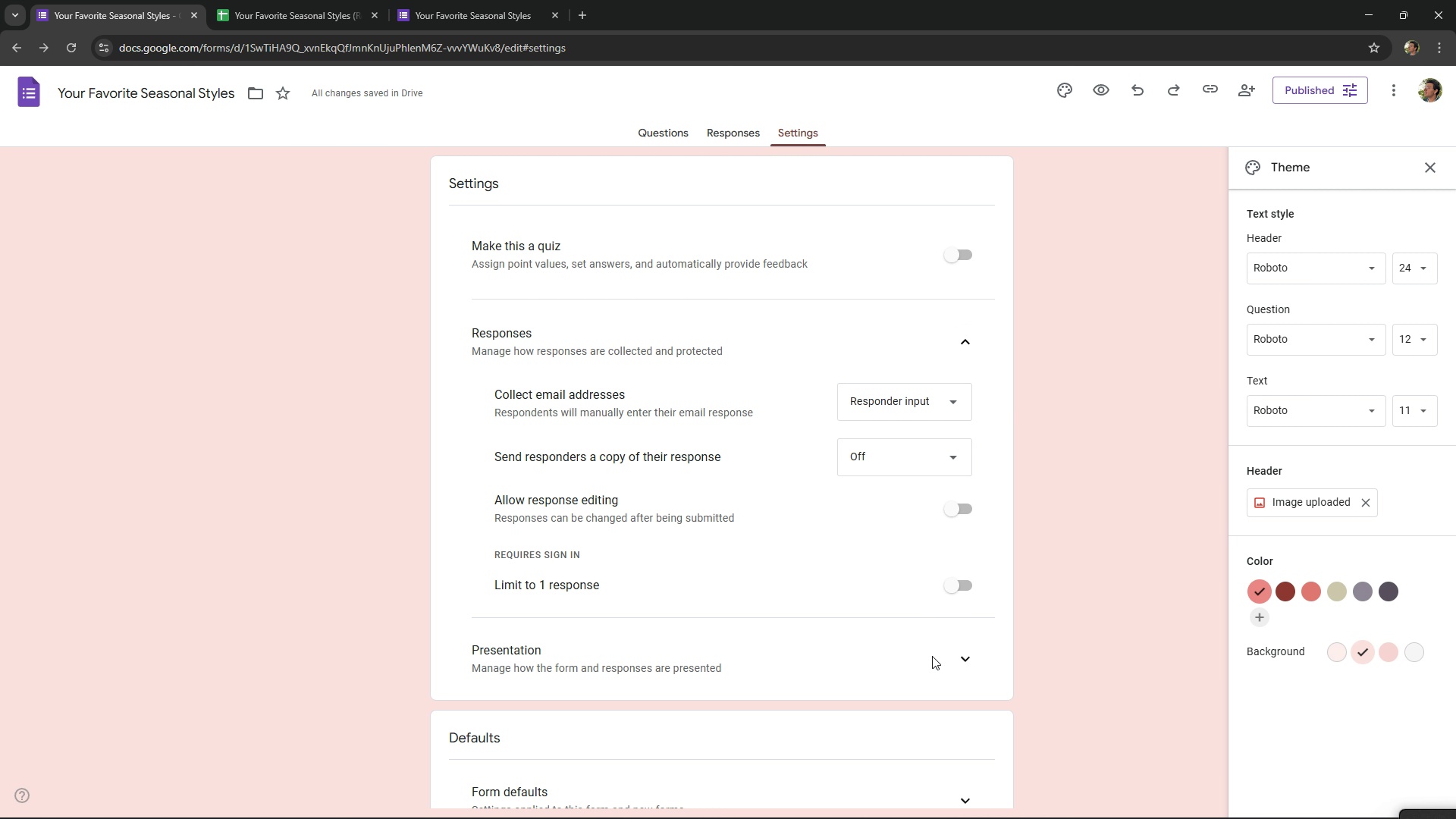 
left_click([924, 645])
 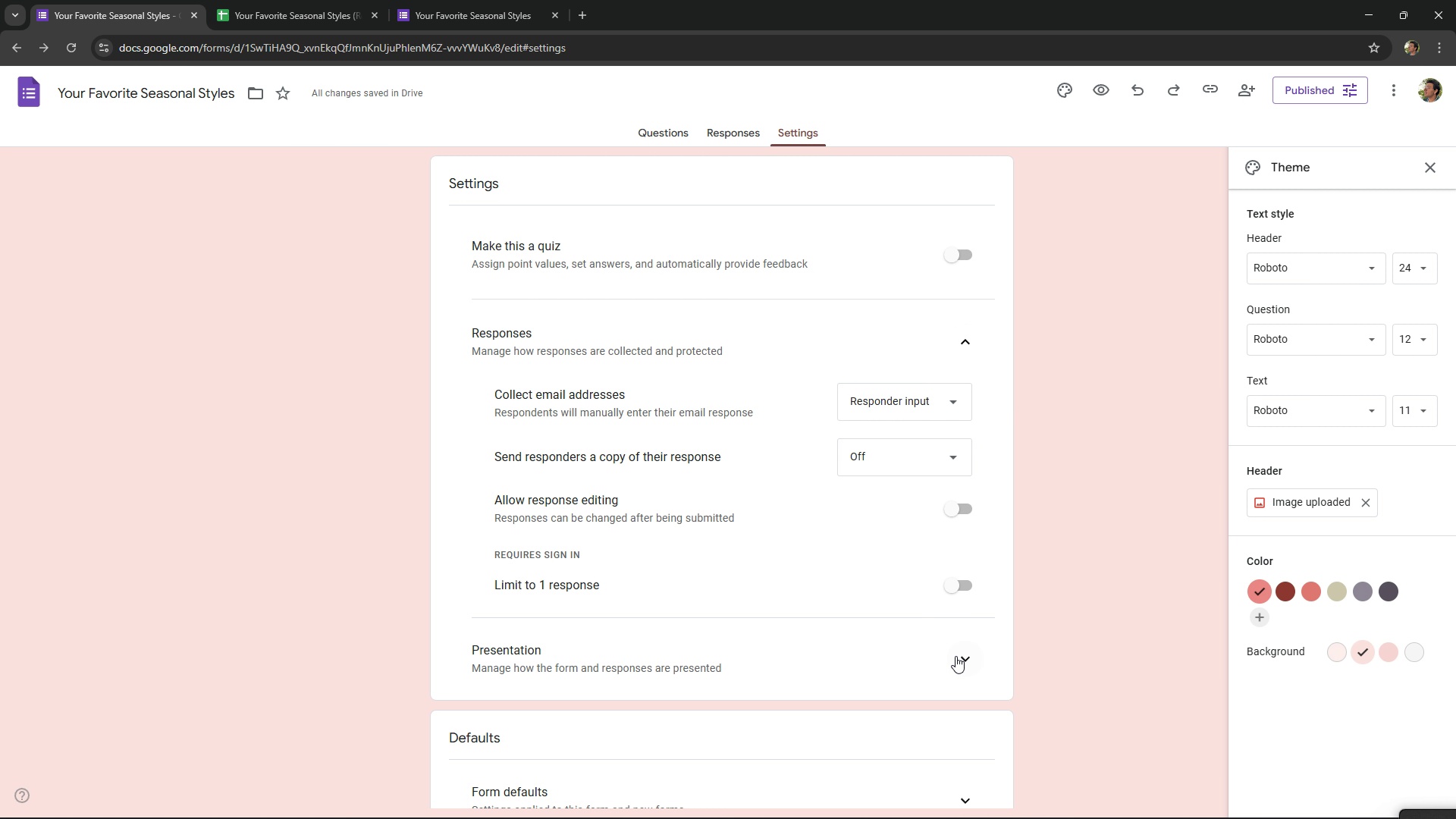 
left_click([956, 656])
 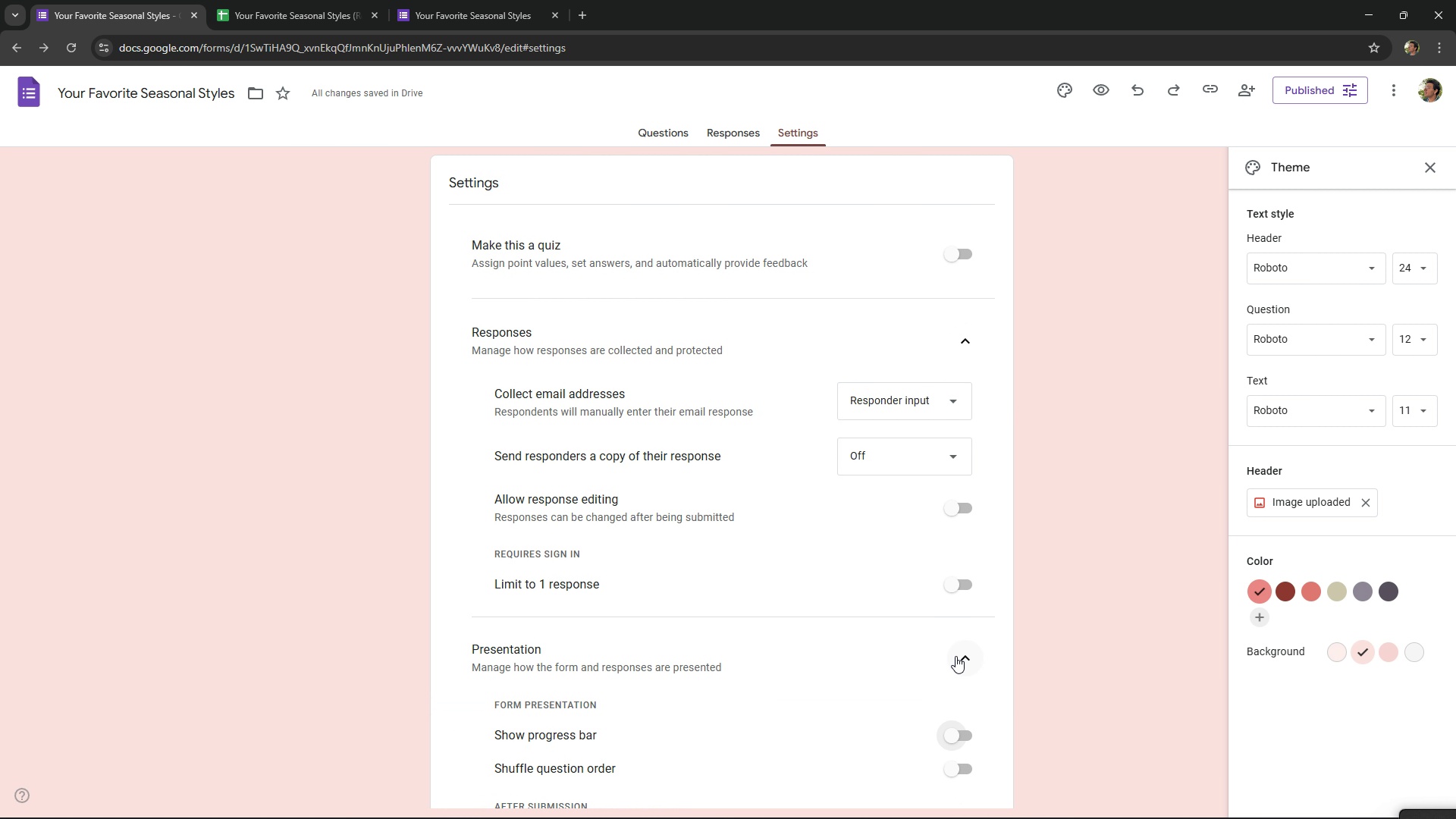 
scroll: coordinate [956, 656], scroll_direction: down, amount: 1.0
 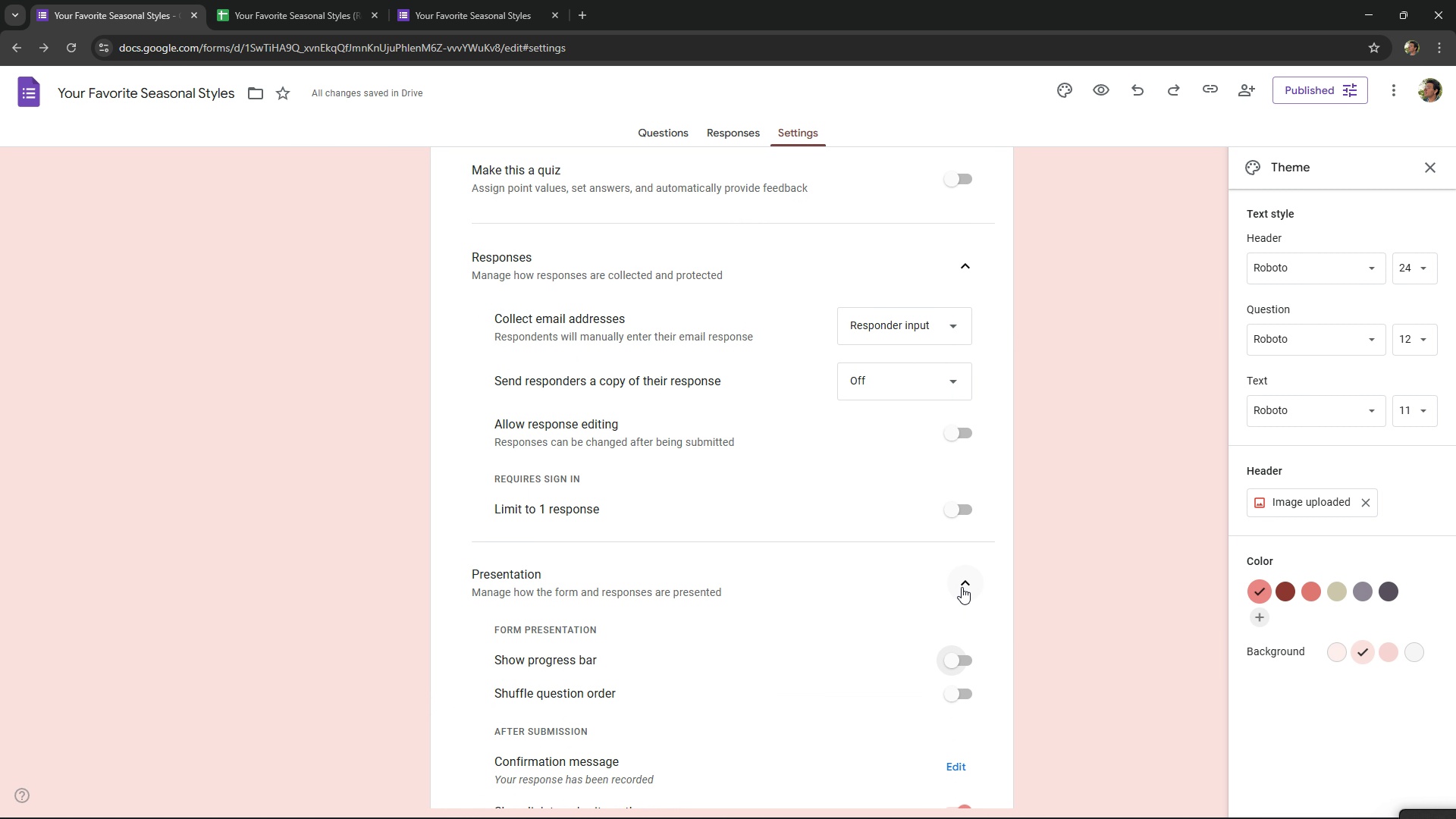 
left_click([962, 586])
 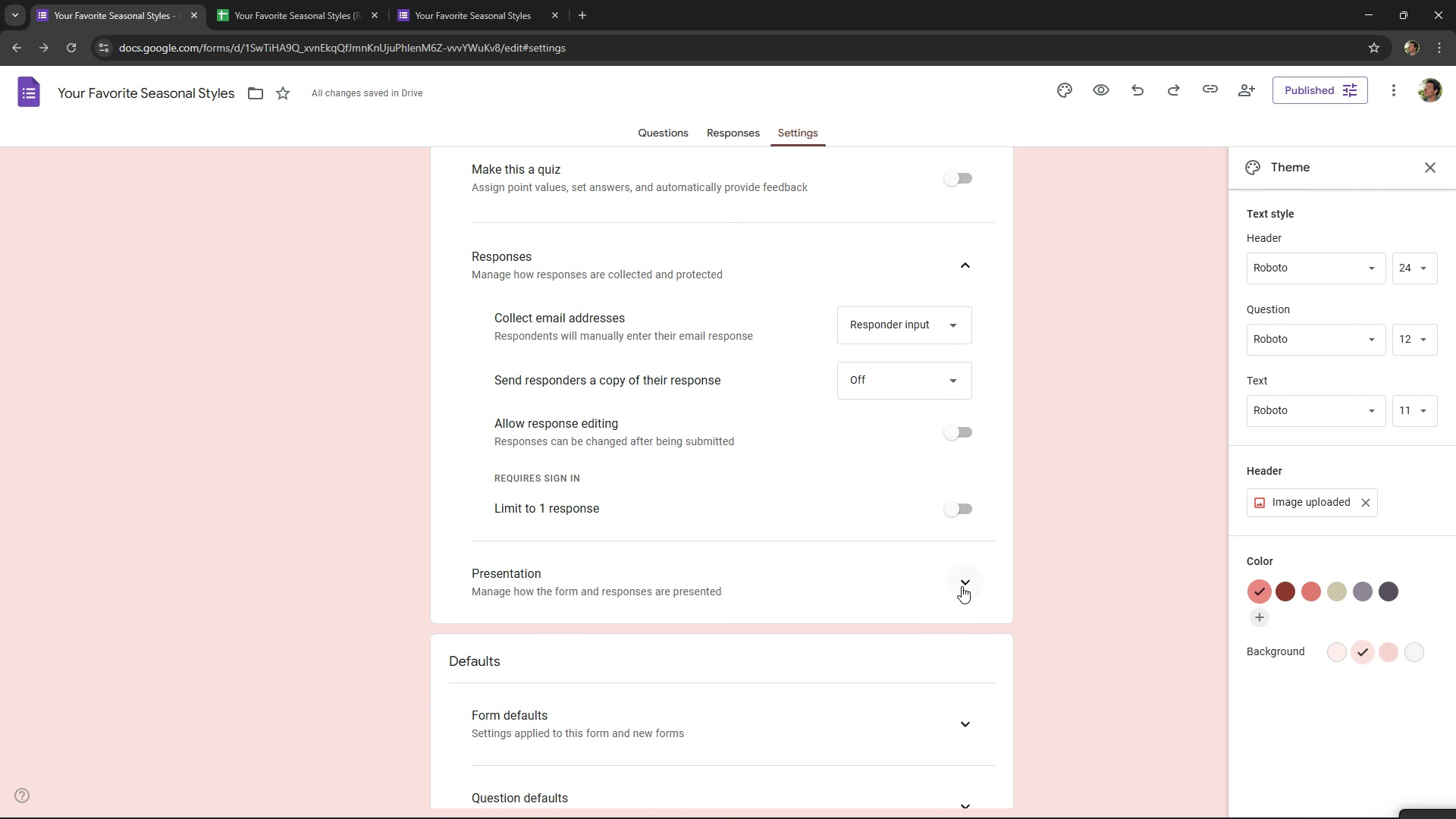 
scroll: coordinate [962, 586], scroll_direction: down, amount: 2.0
 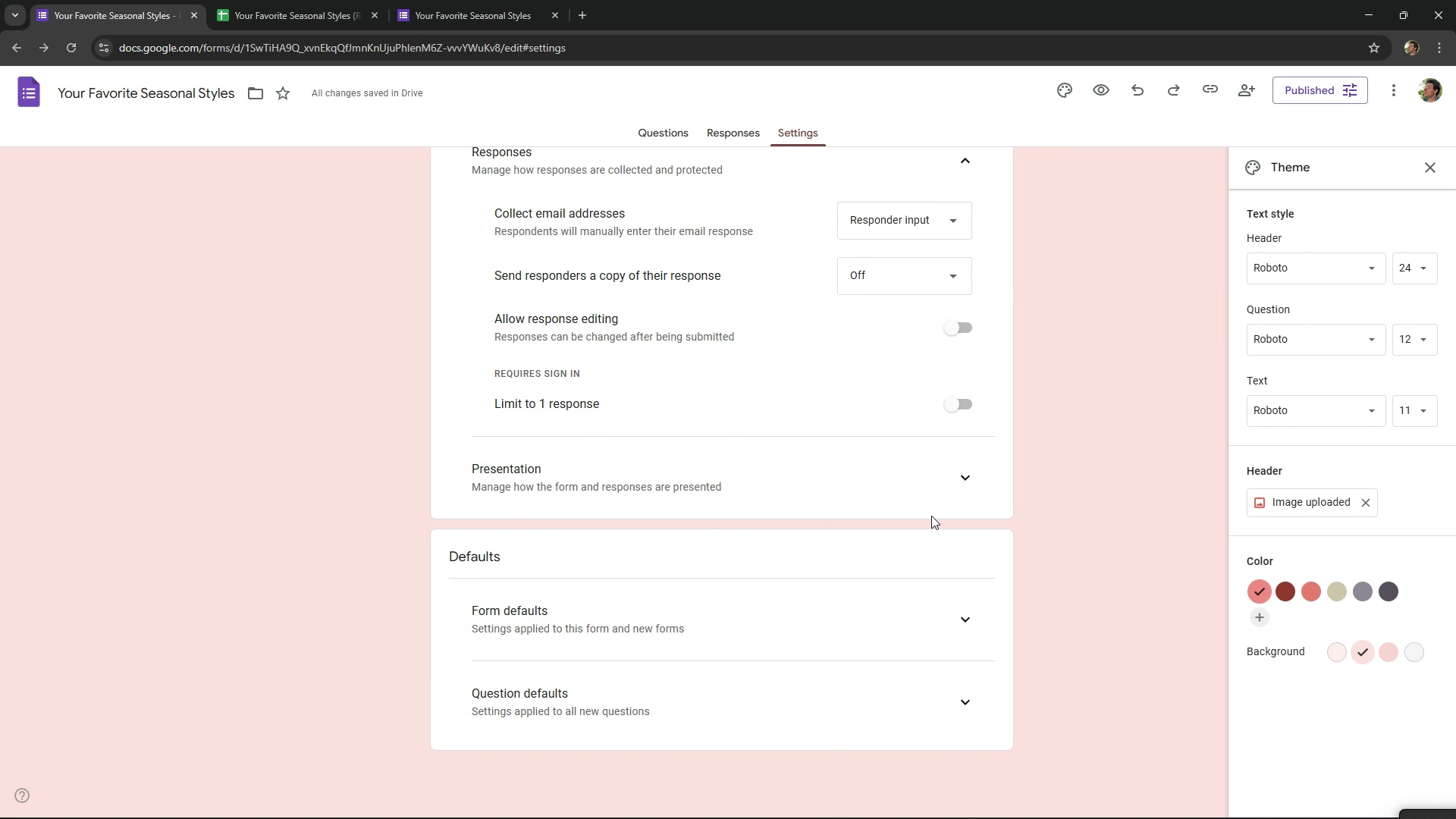 
left_click([936, 513])
 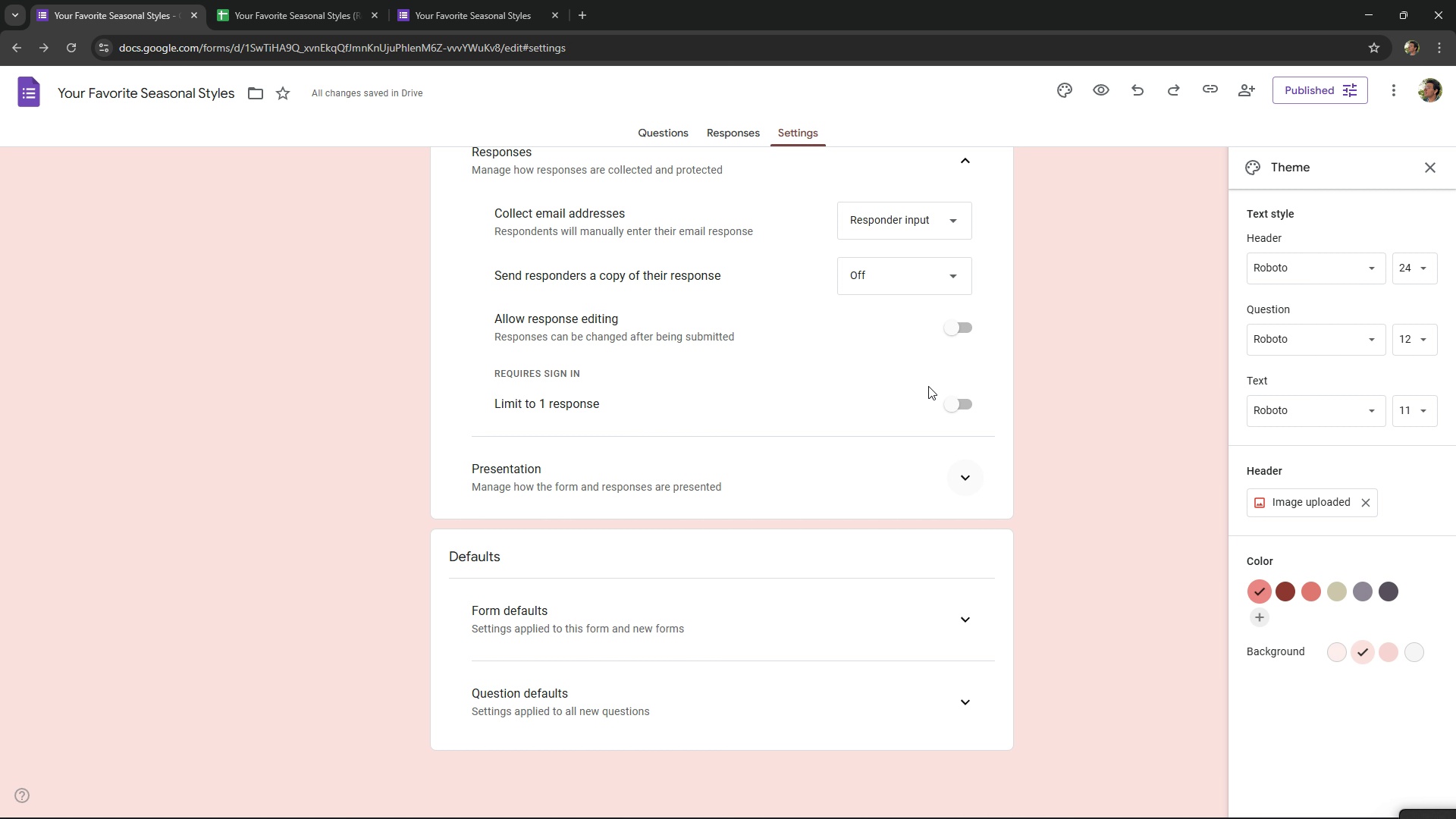 
left_click([971, 323])
 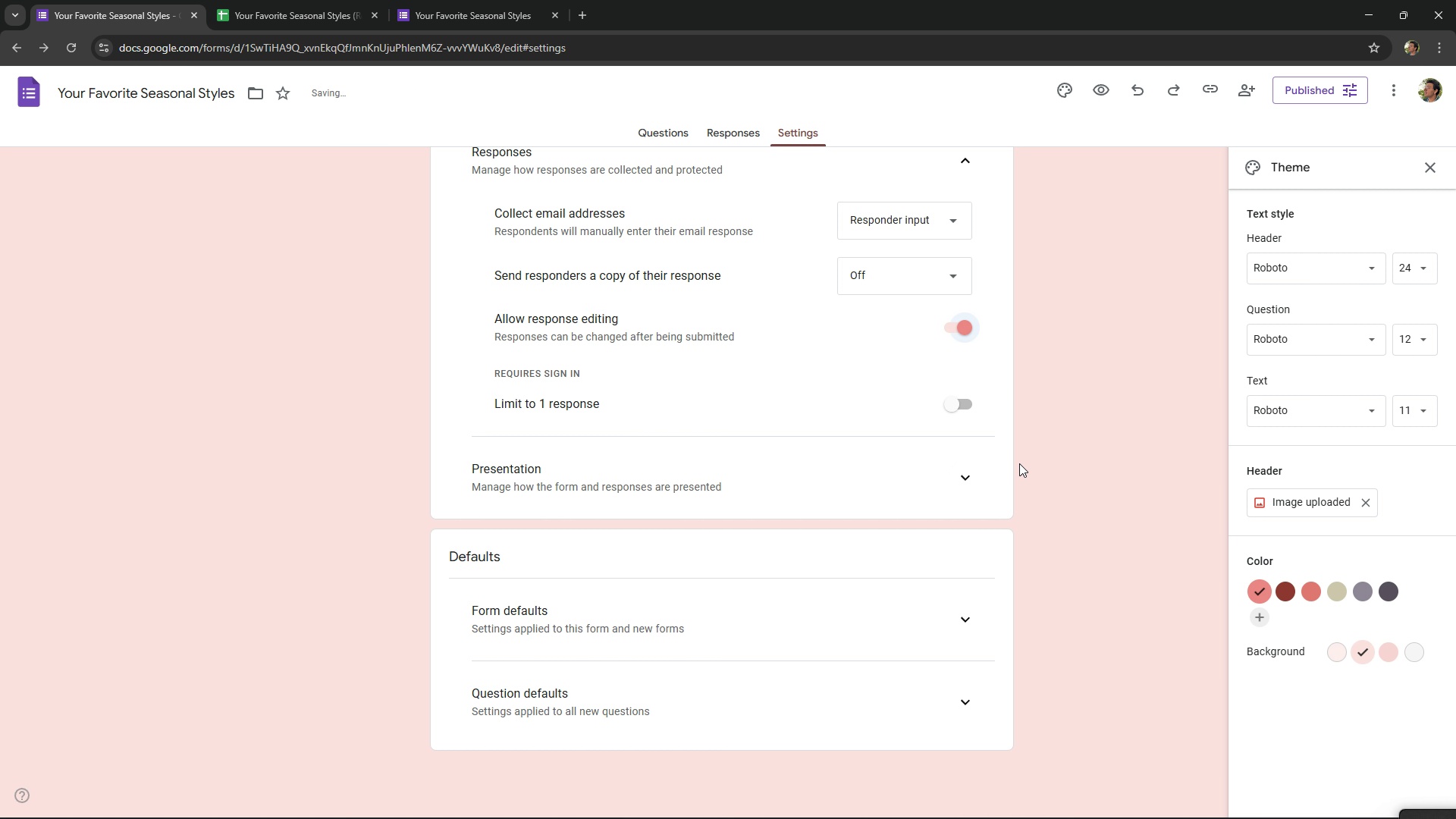 
scroll: coordinate [1019, 463], scroll_direction: up, amount: 2.0
 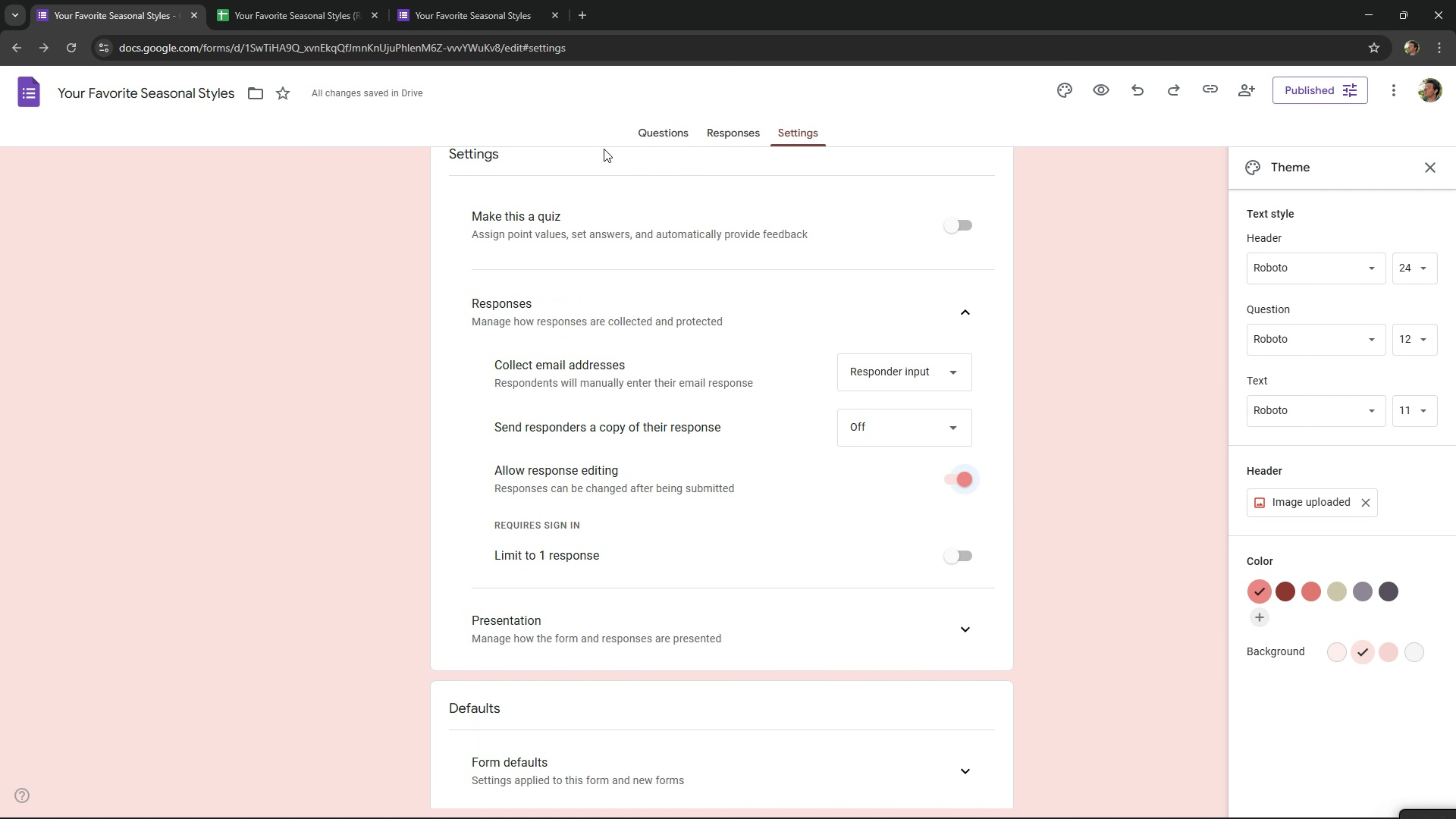 
left_click([456, 0])
 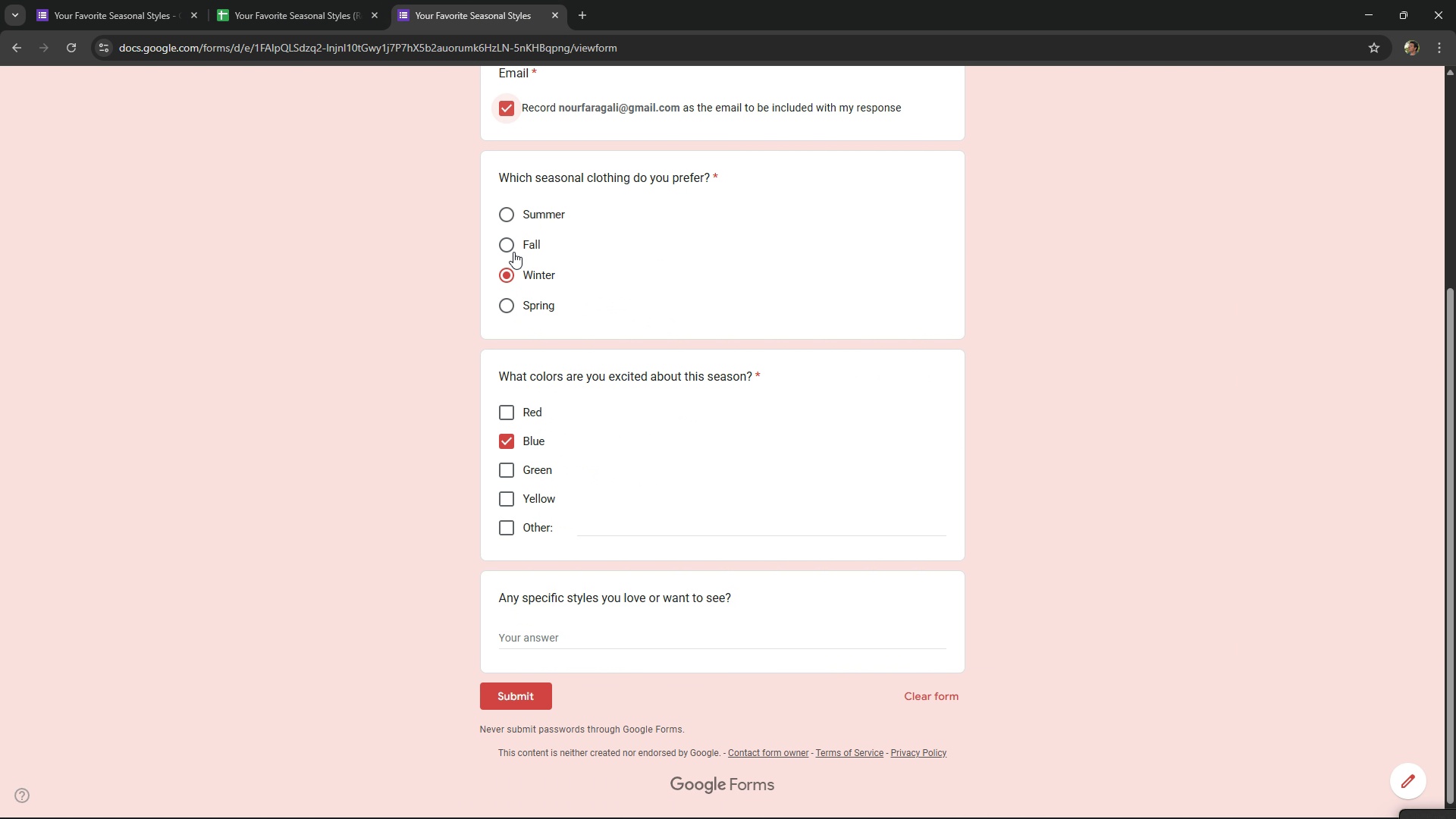 
scroll: coordinate [516, 280], scroll_direction: up, amount: 5.0
 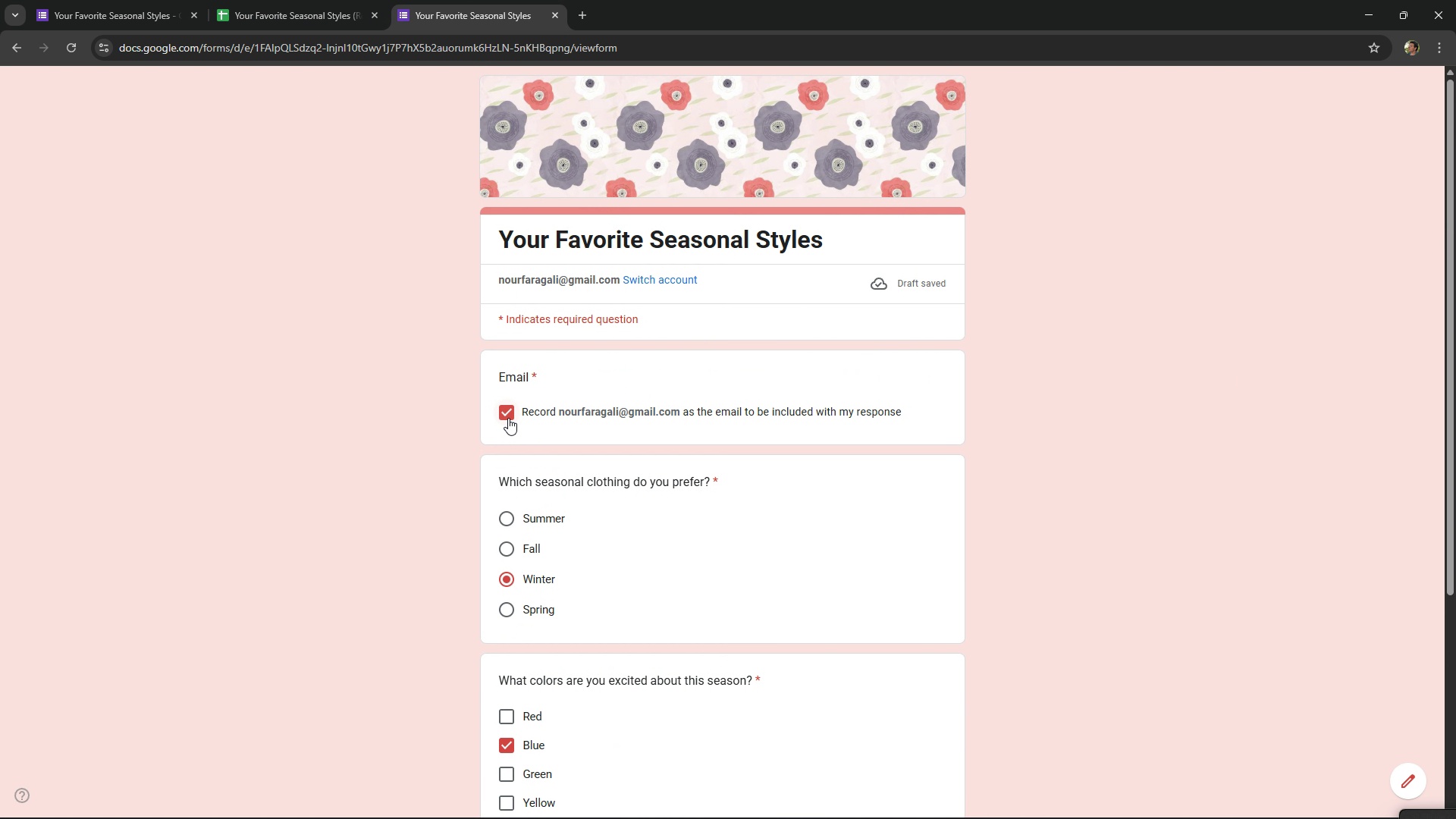 
left_click([508, 418])
 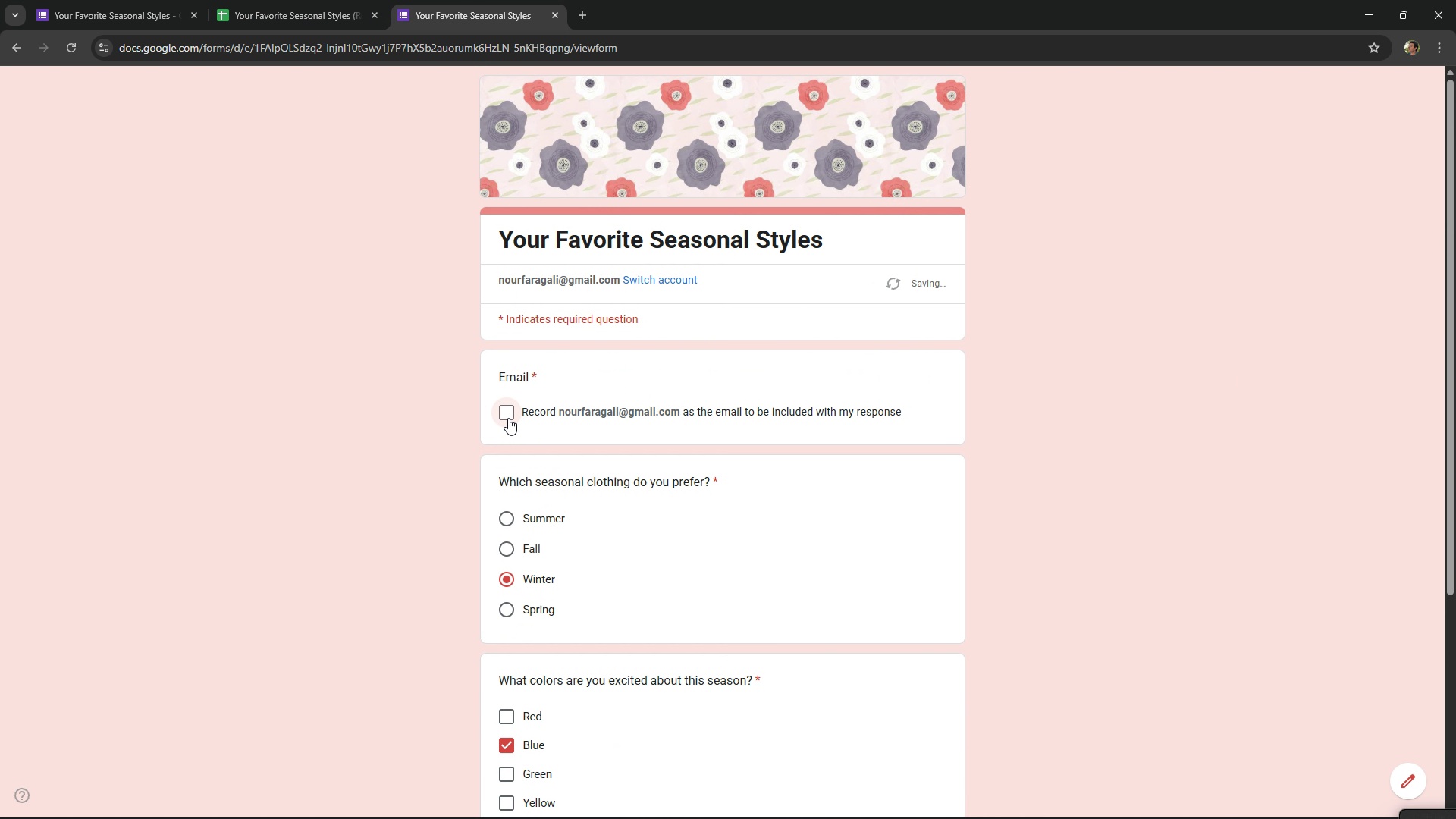 
scroll: coordinate [508, 418], scroll_direction: down, amount: 6.0
 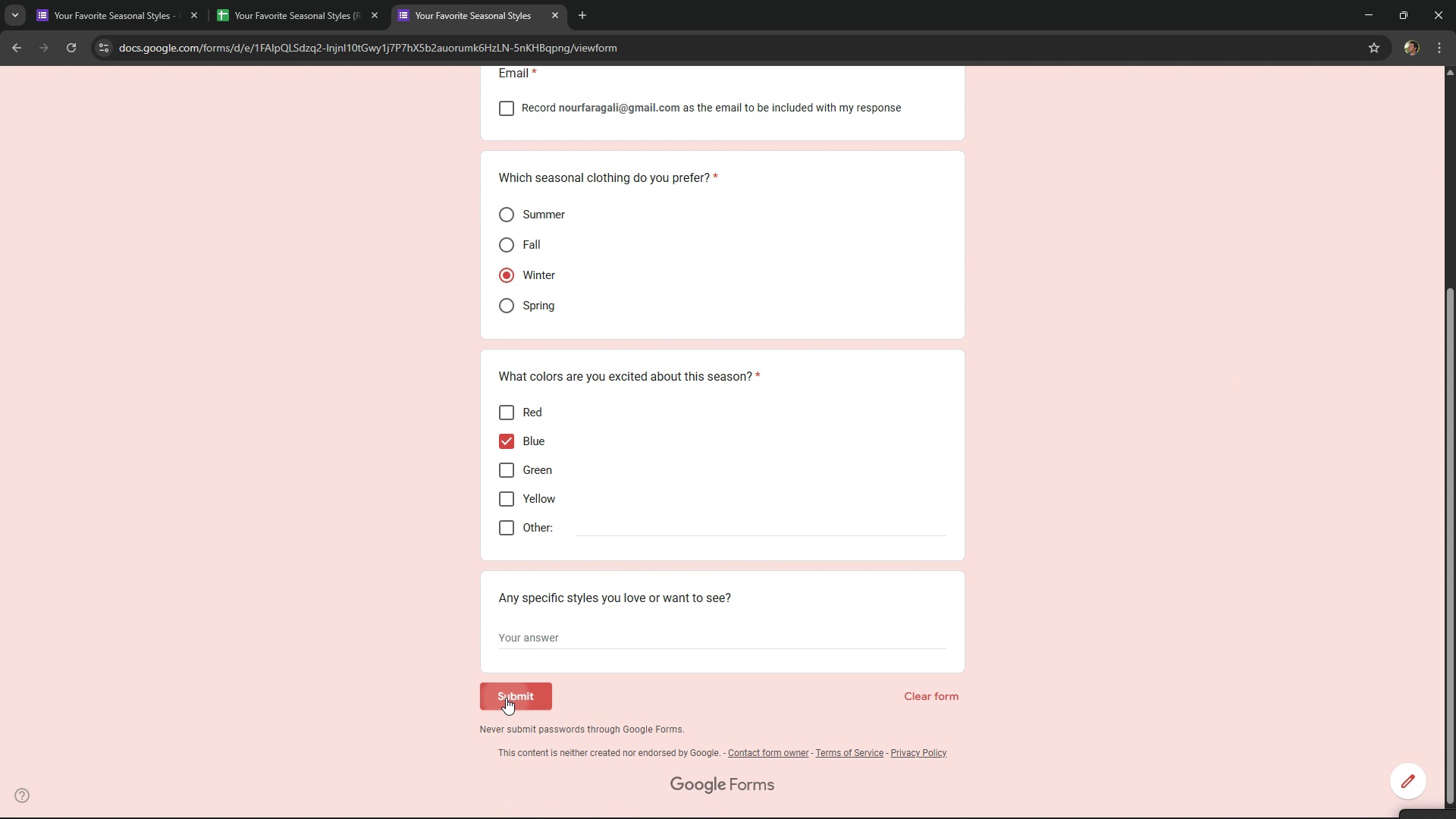 
left_click([506, 698])
 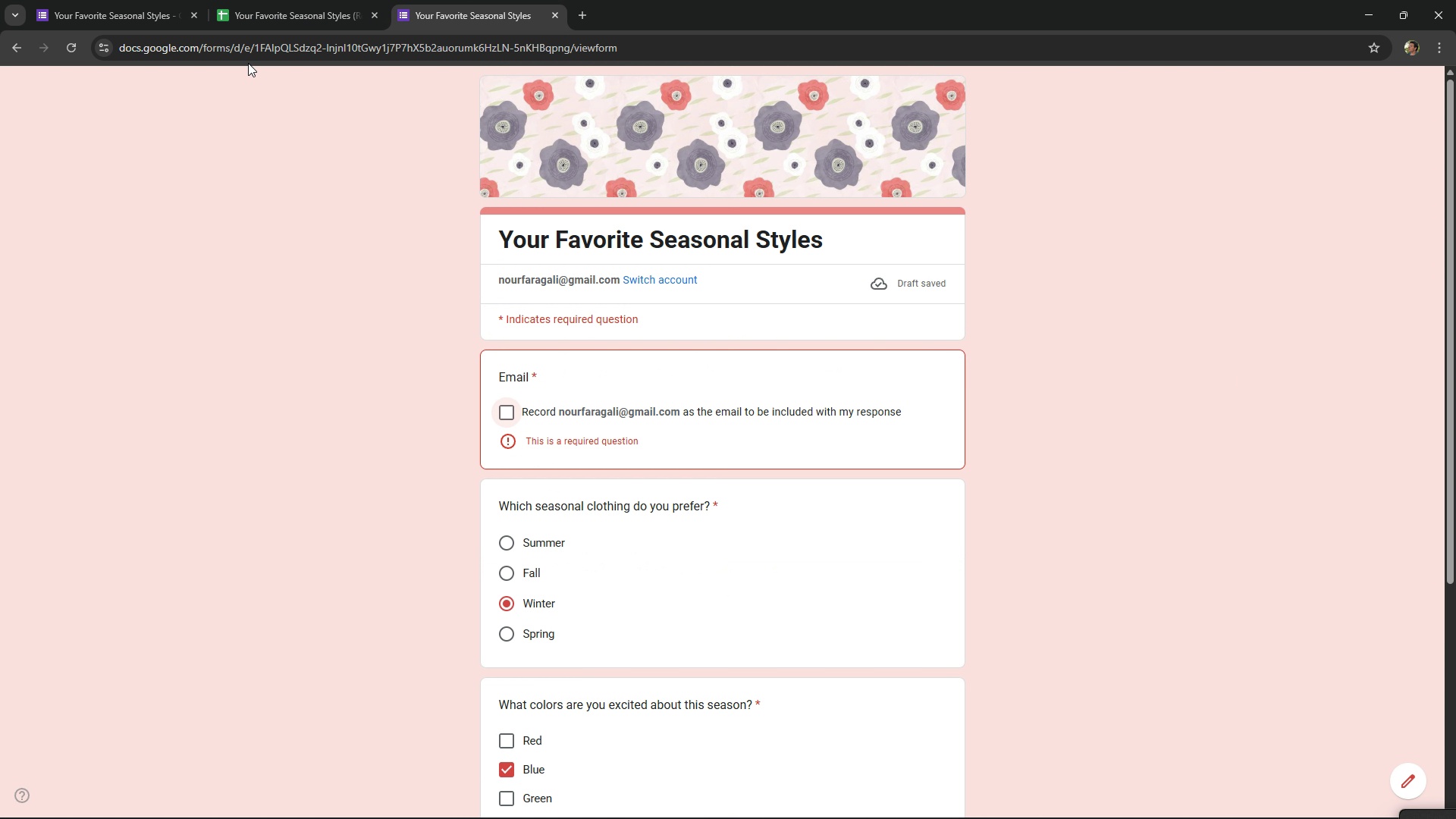 
key(Control+R)
 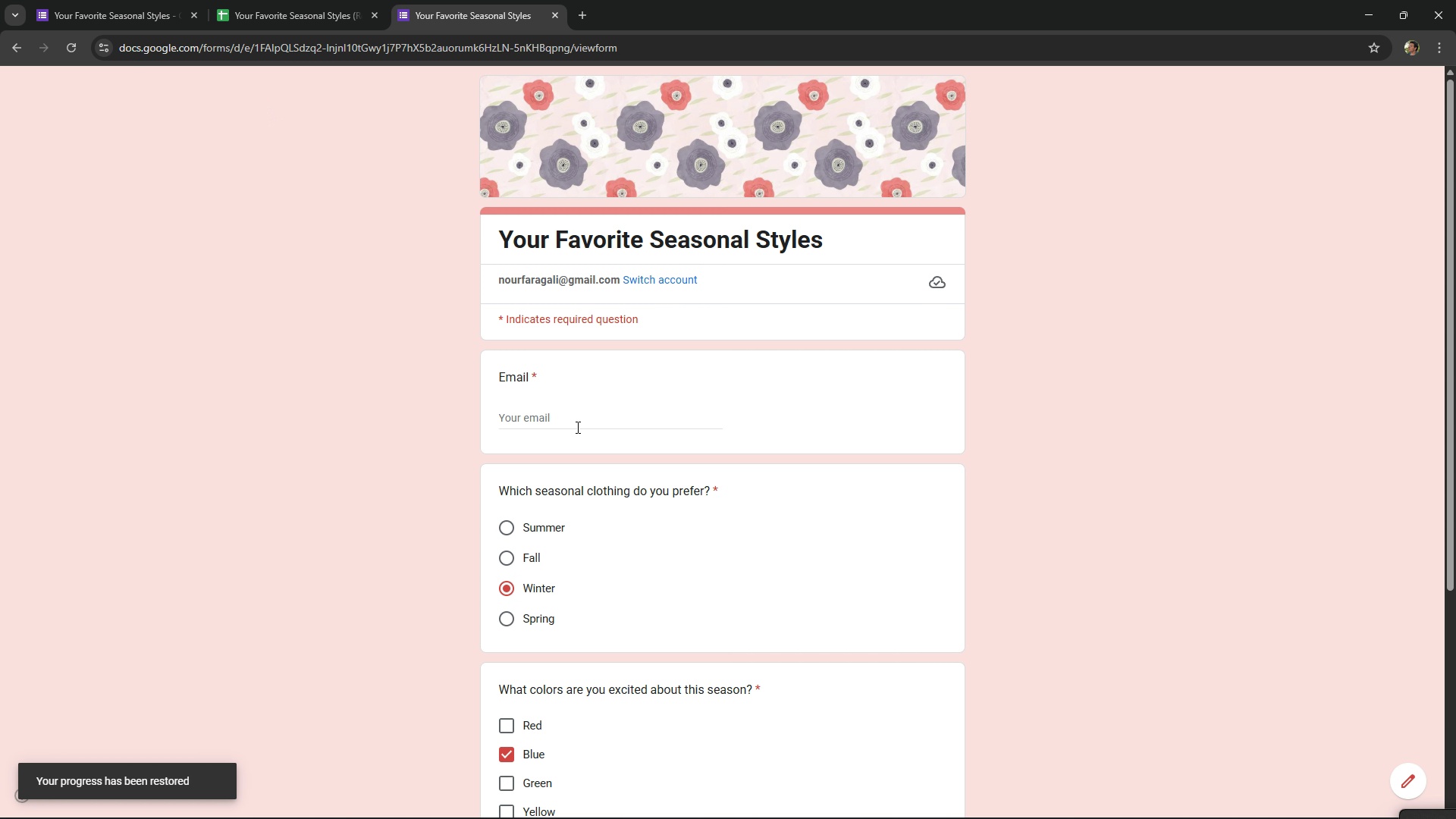 
scroll: coordinate [597, 472], scroll_direction: down, amount: 4.0
 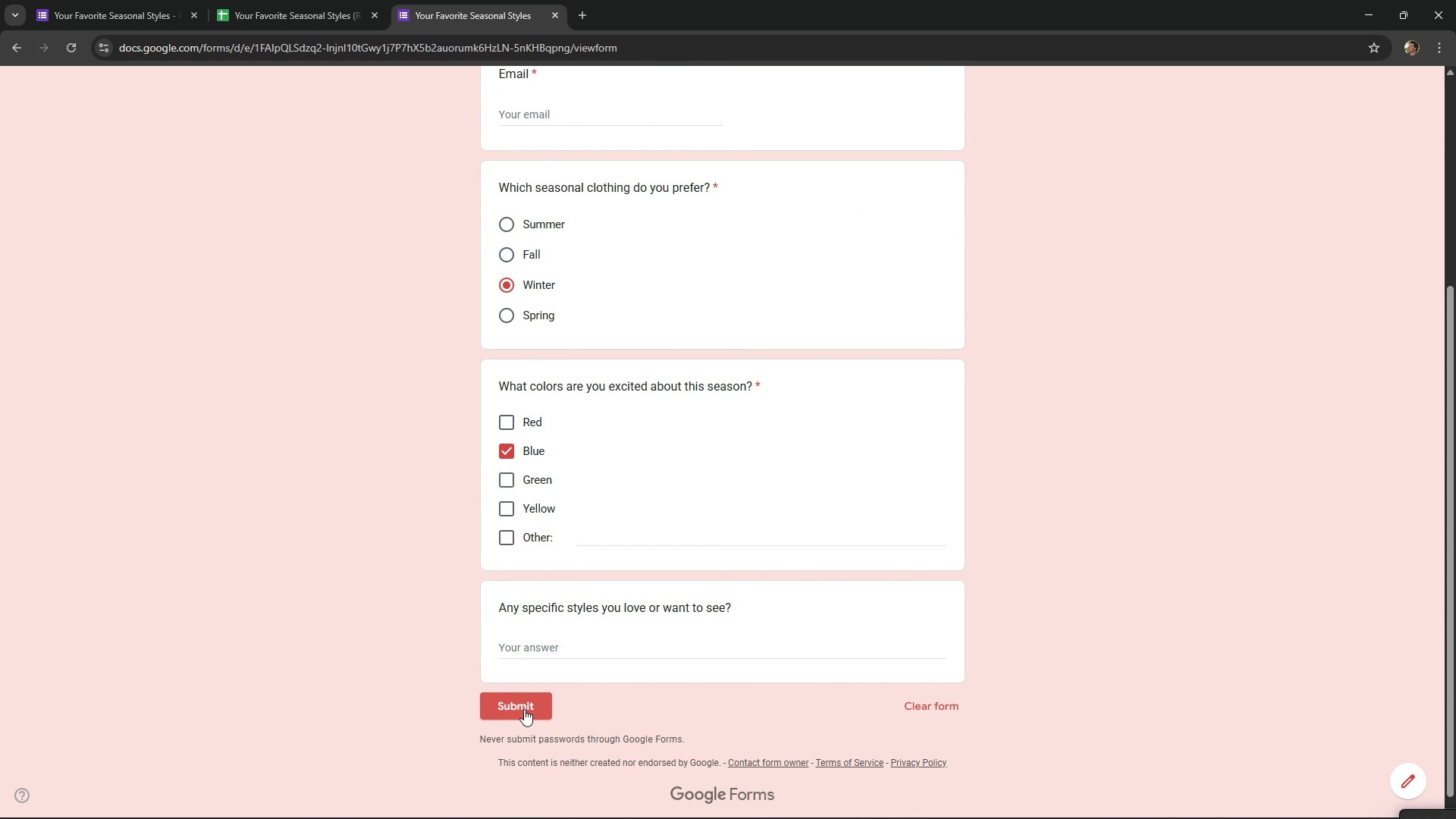 
left_click([524, 709])
 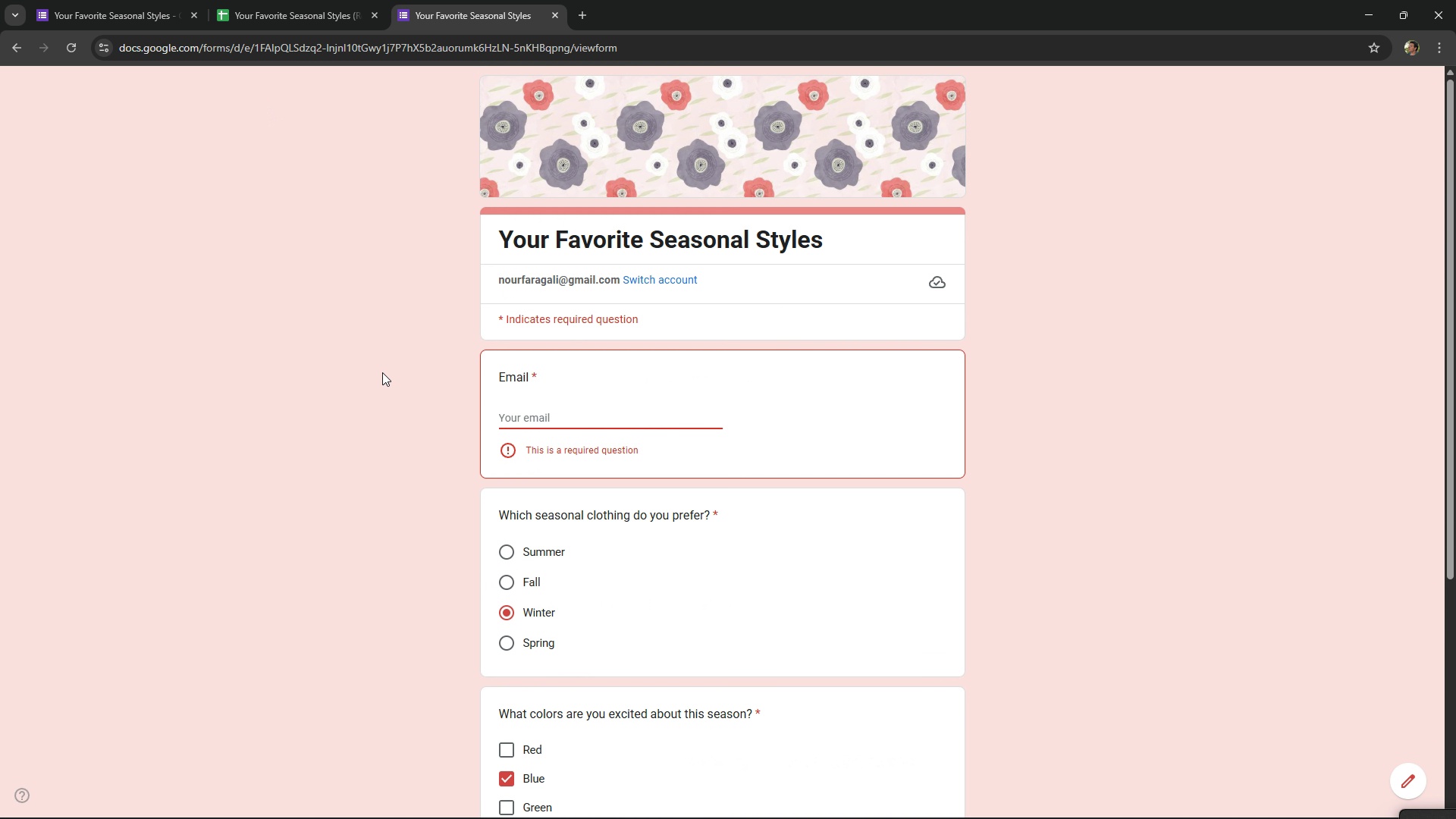 
left_click([372, 356])
 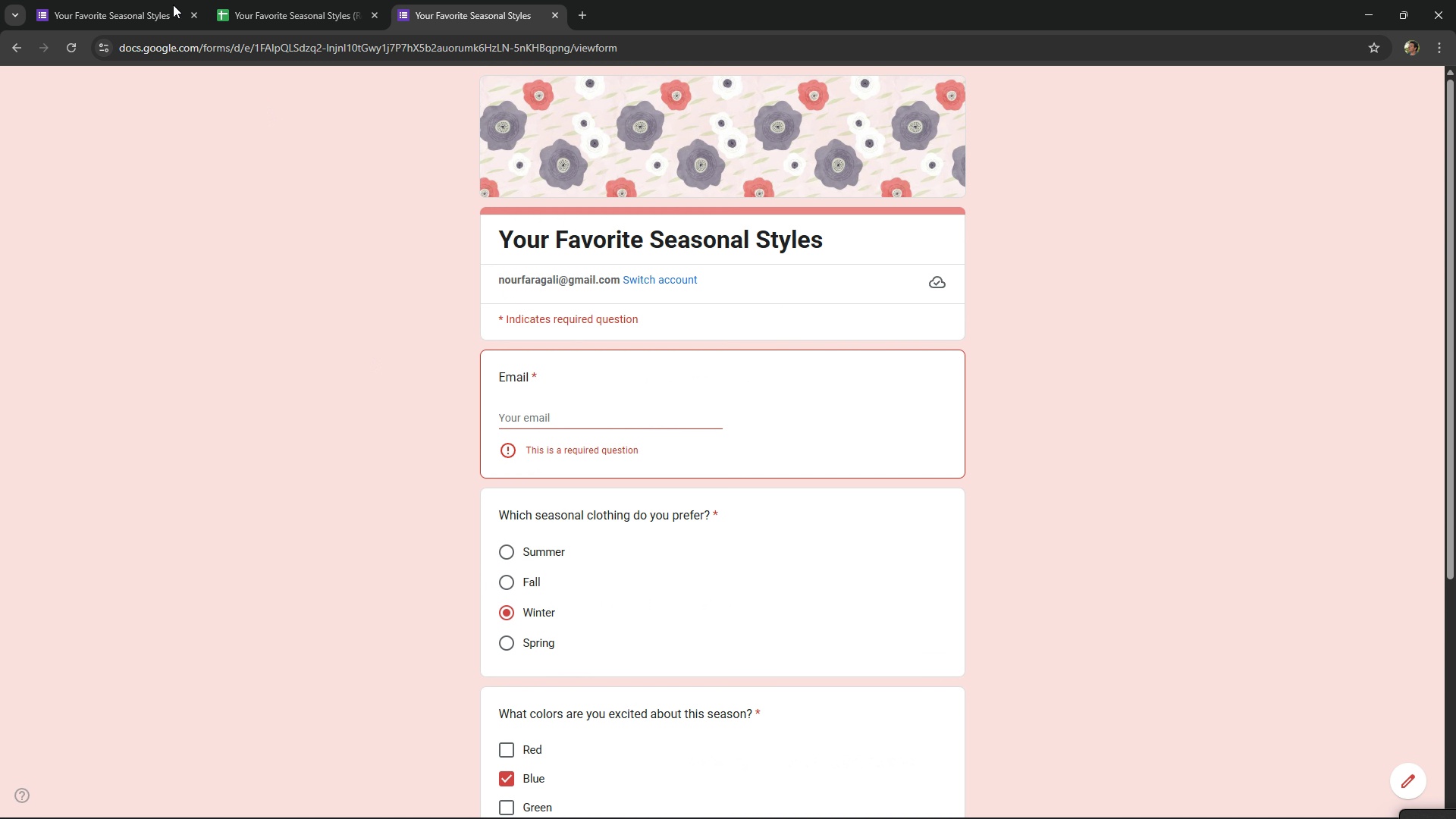 
left_click([133, 0])
 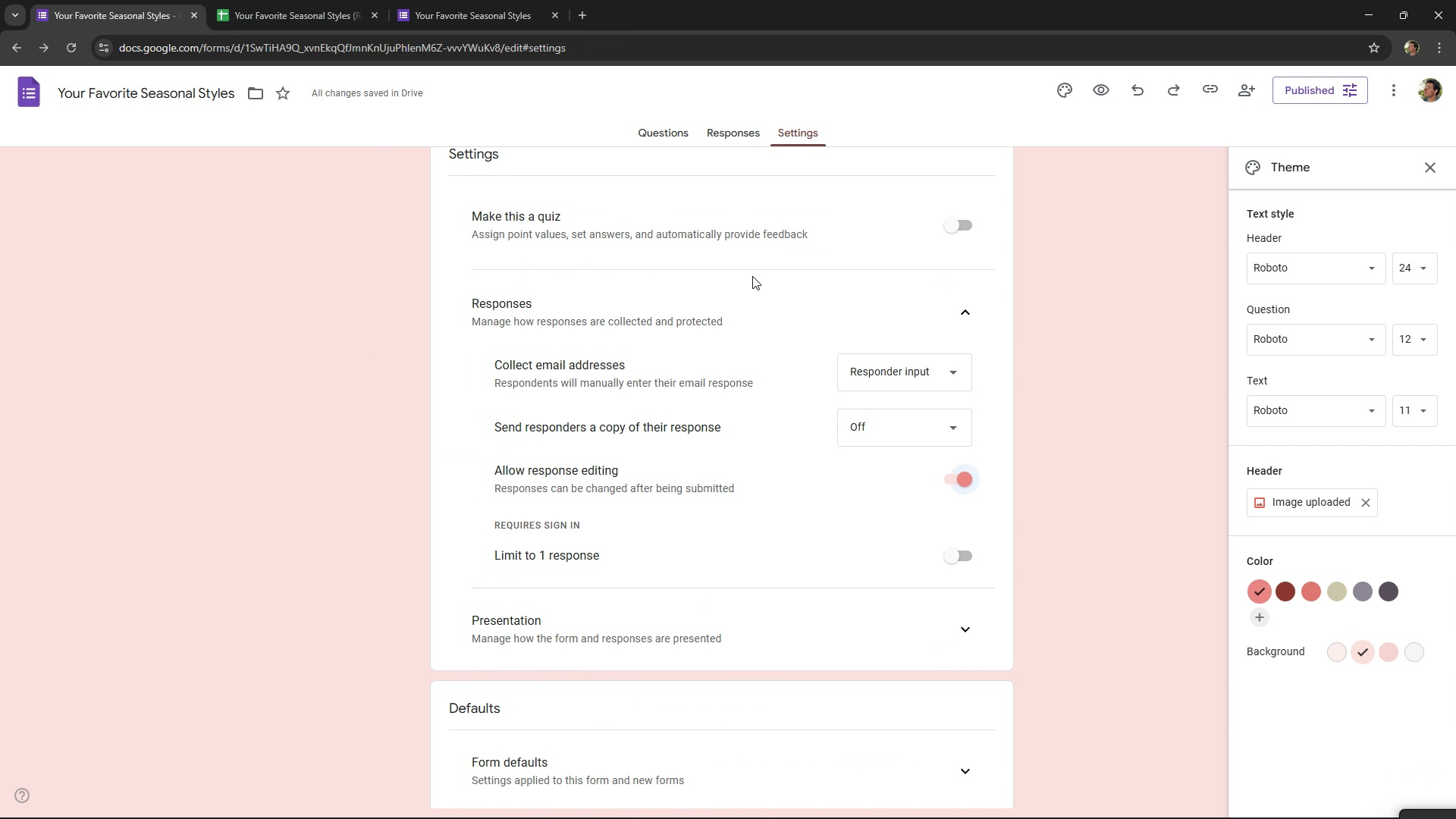 
left_click([896, 366])
 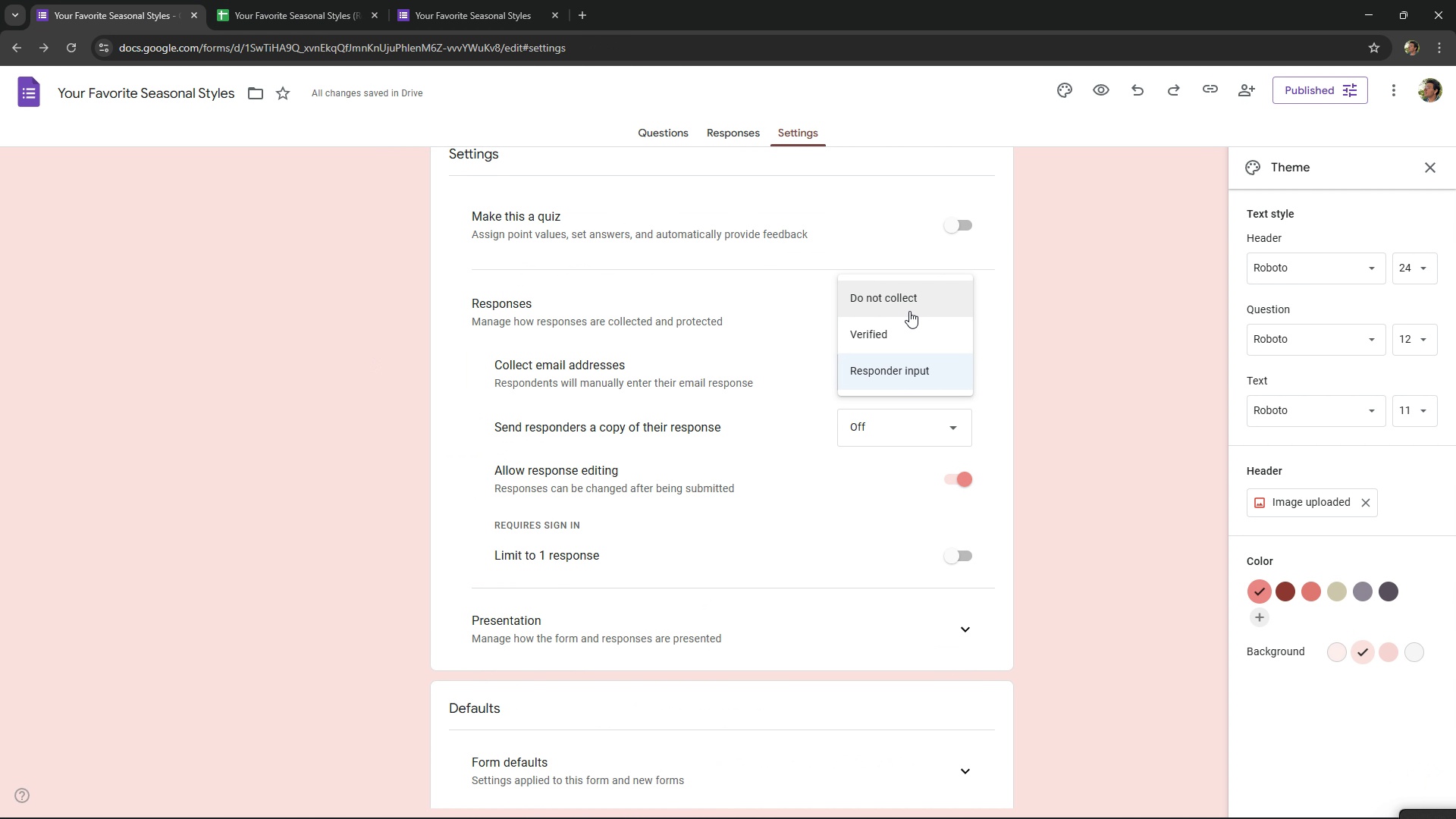 
left_click([909, 311])
 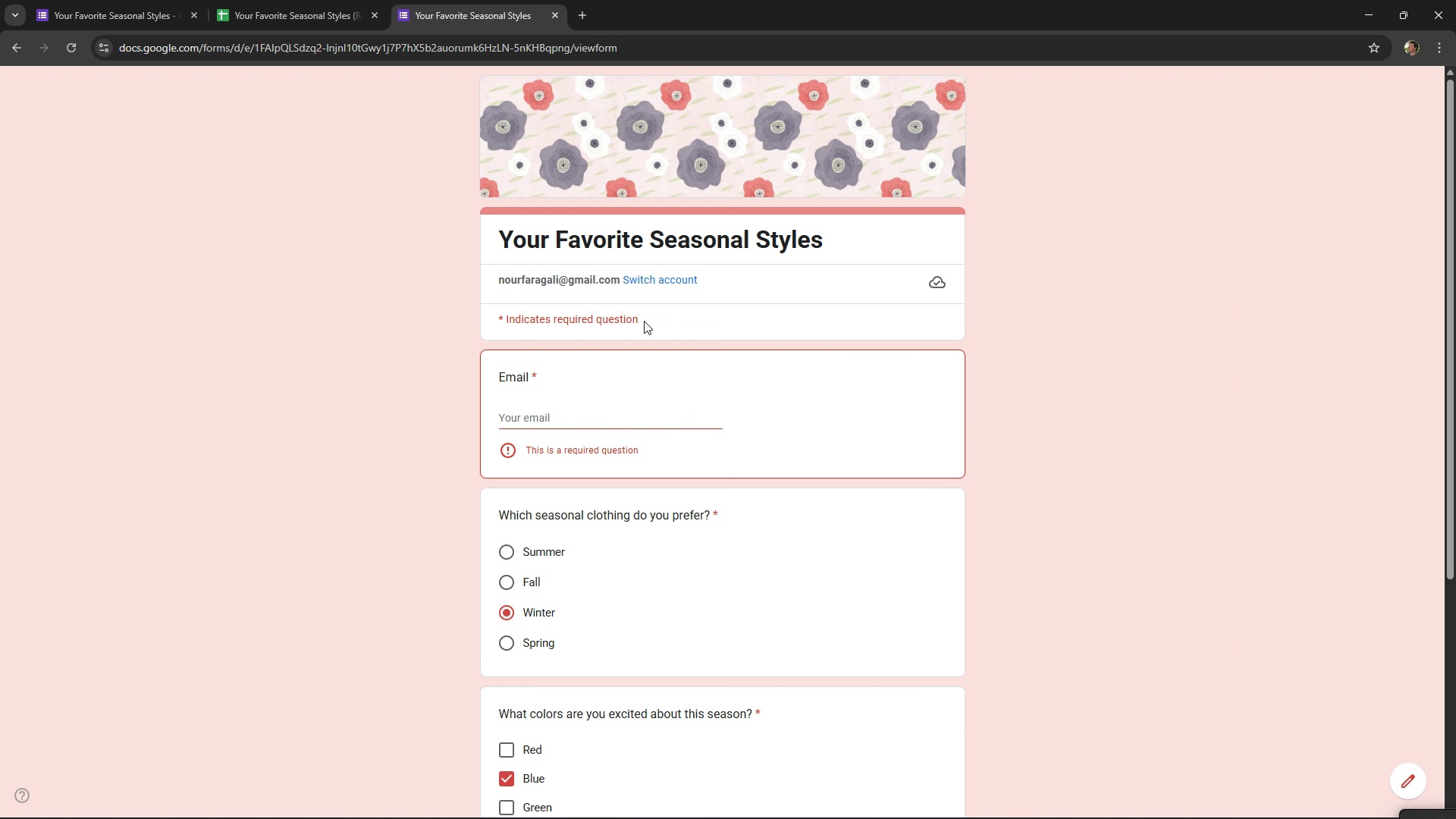 
key(Control+R)
 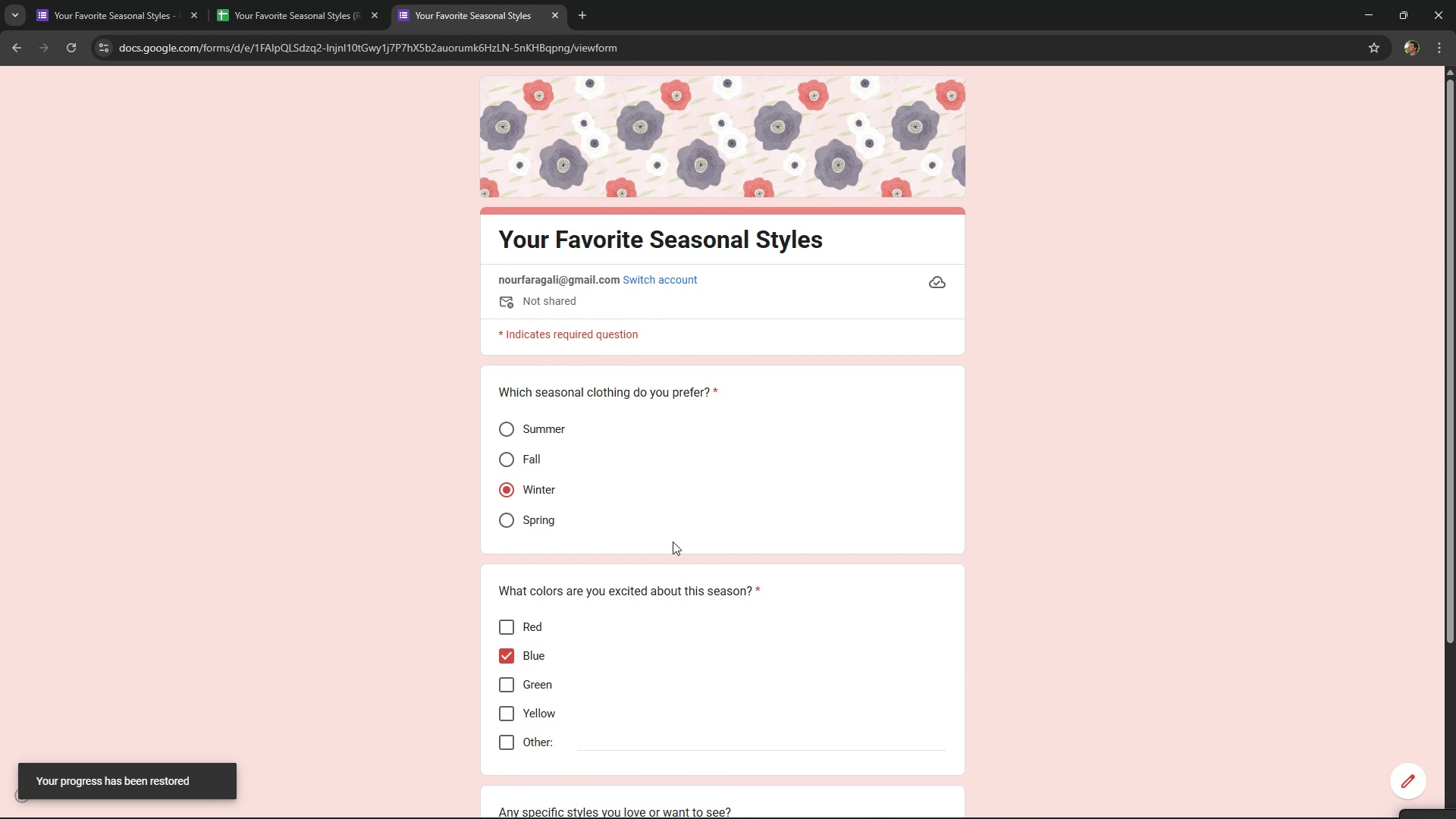 
scroll: coordinate [664, 540], scroll_direction: down, amount: 6.0
 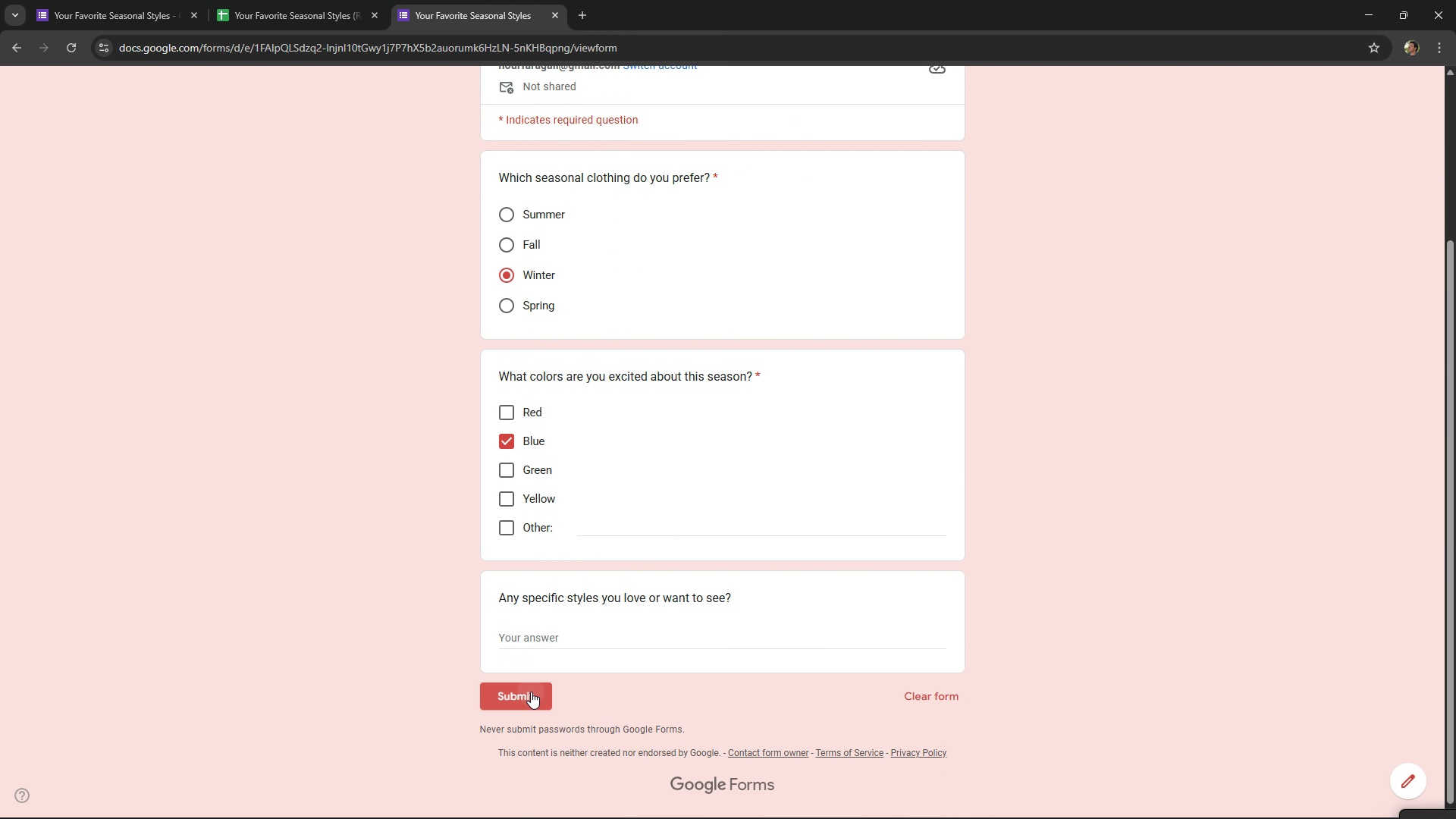 
left_click([531, 692])